 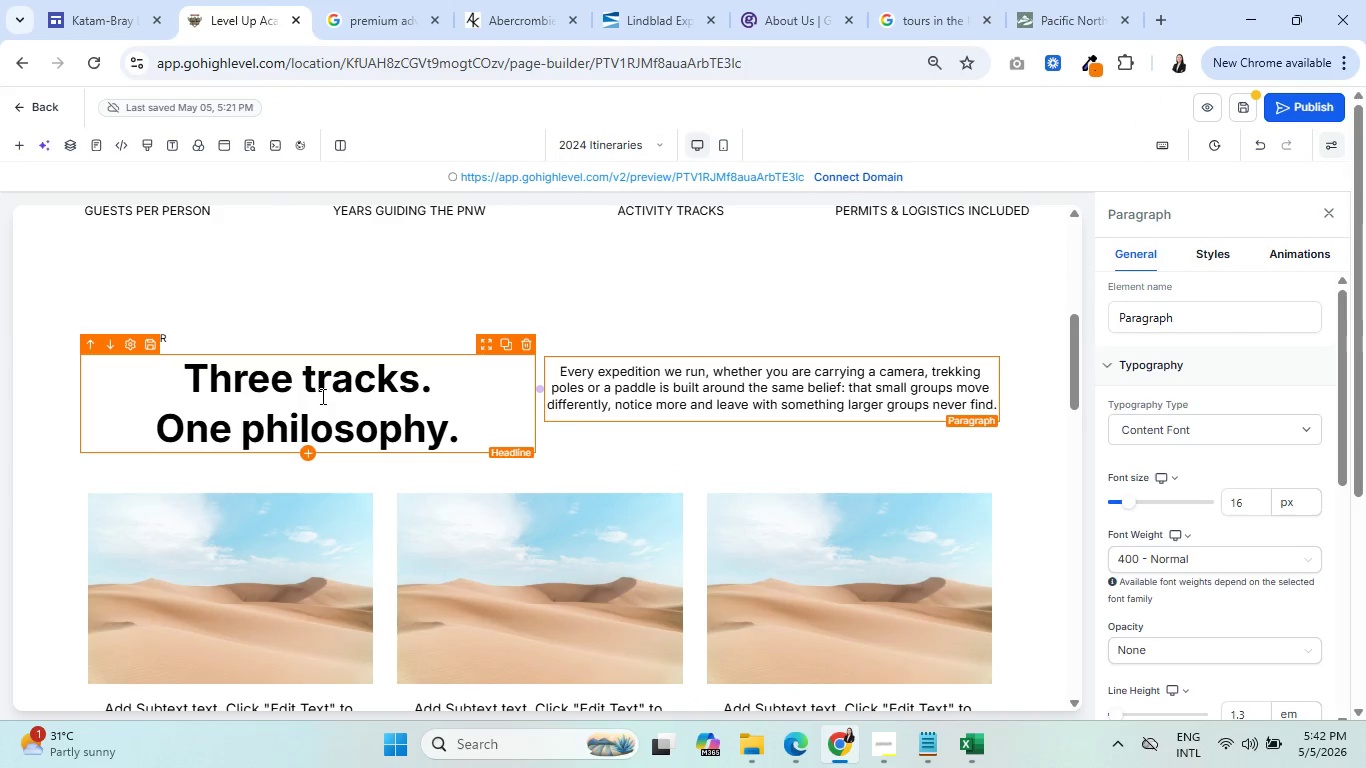 
scroll: coordinate [1213, 527], scroll_direction: down, amount: 2.0
 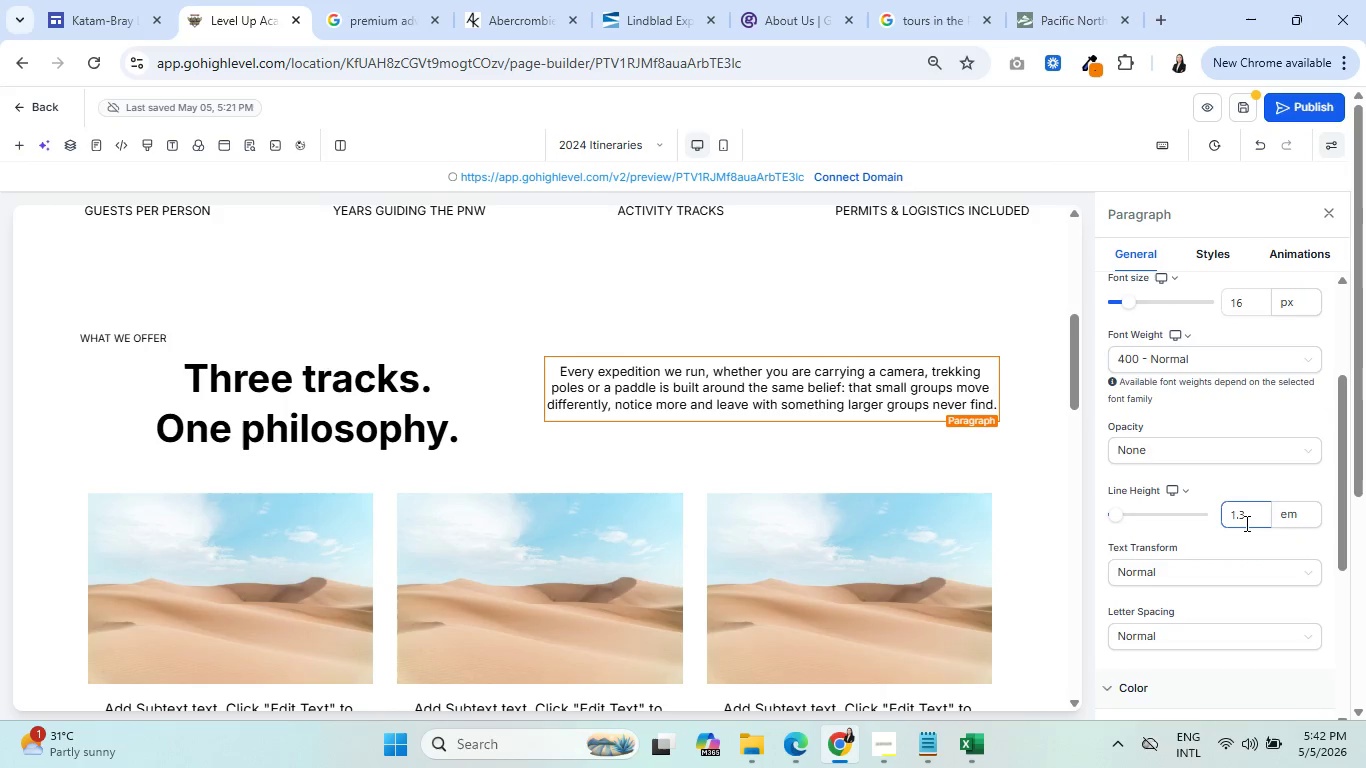 
left_click_drag(start_coordinate=[1251, 518], to_coordinate=[1240, 513])
 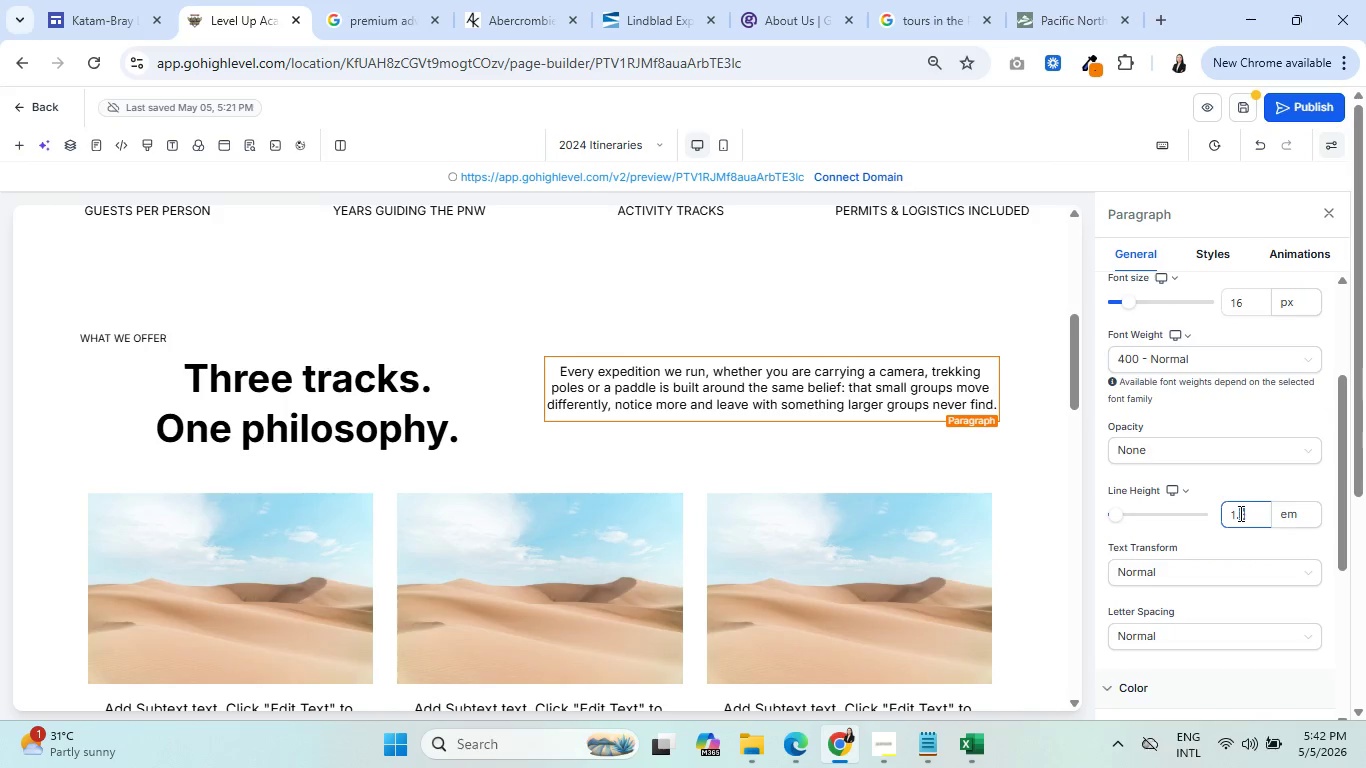 
key(6)
 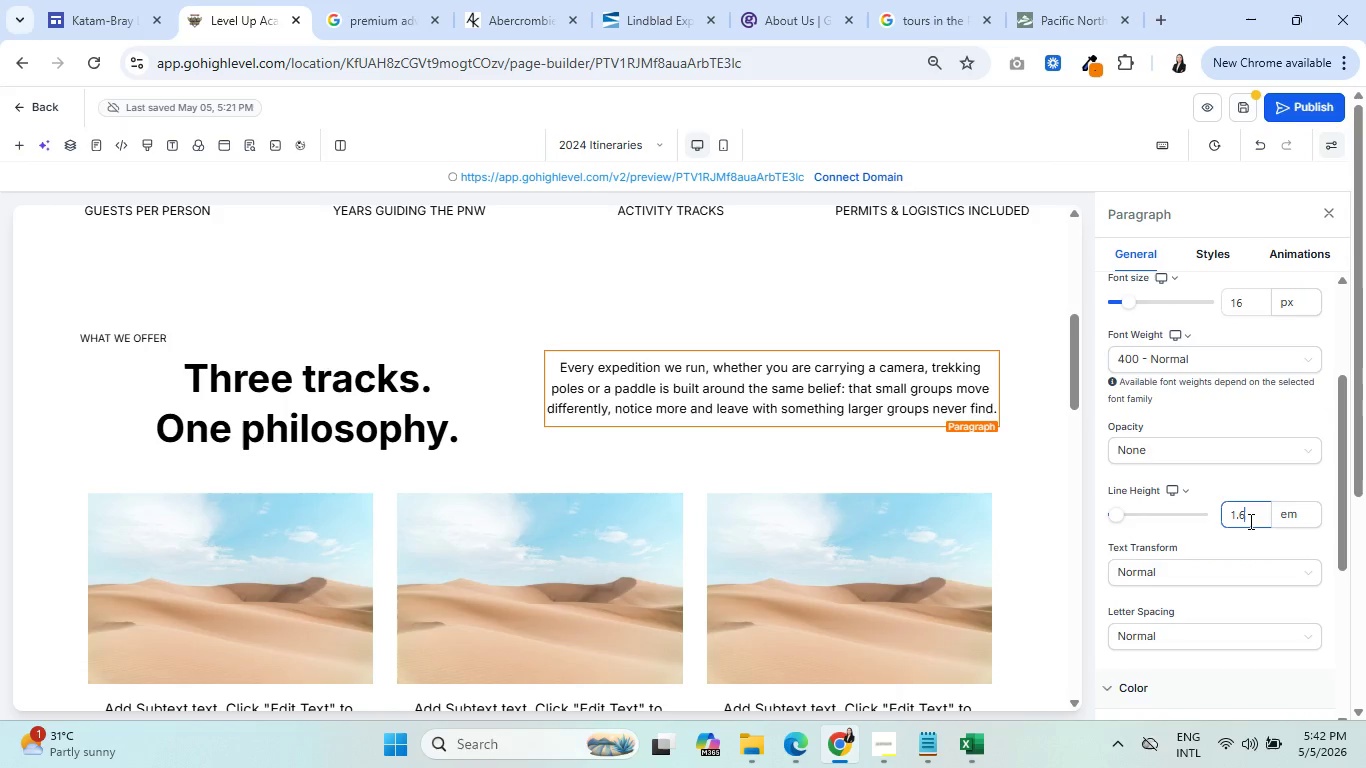 
key(Backspace)
 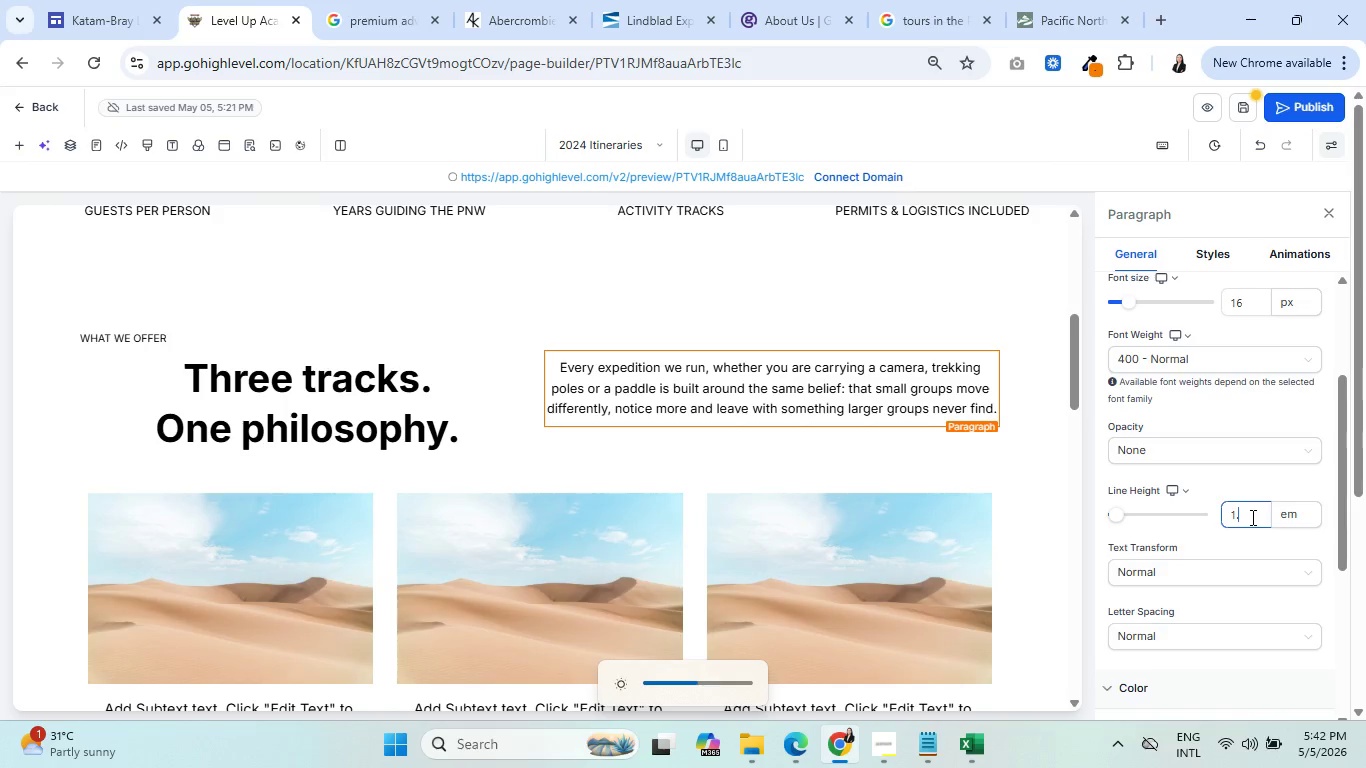 
key(7)
 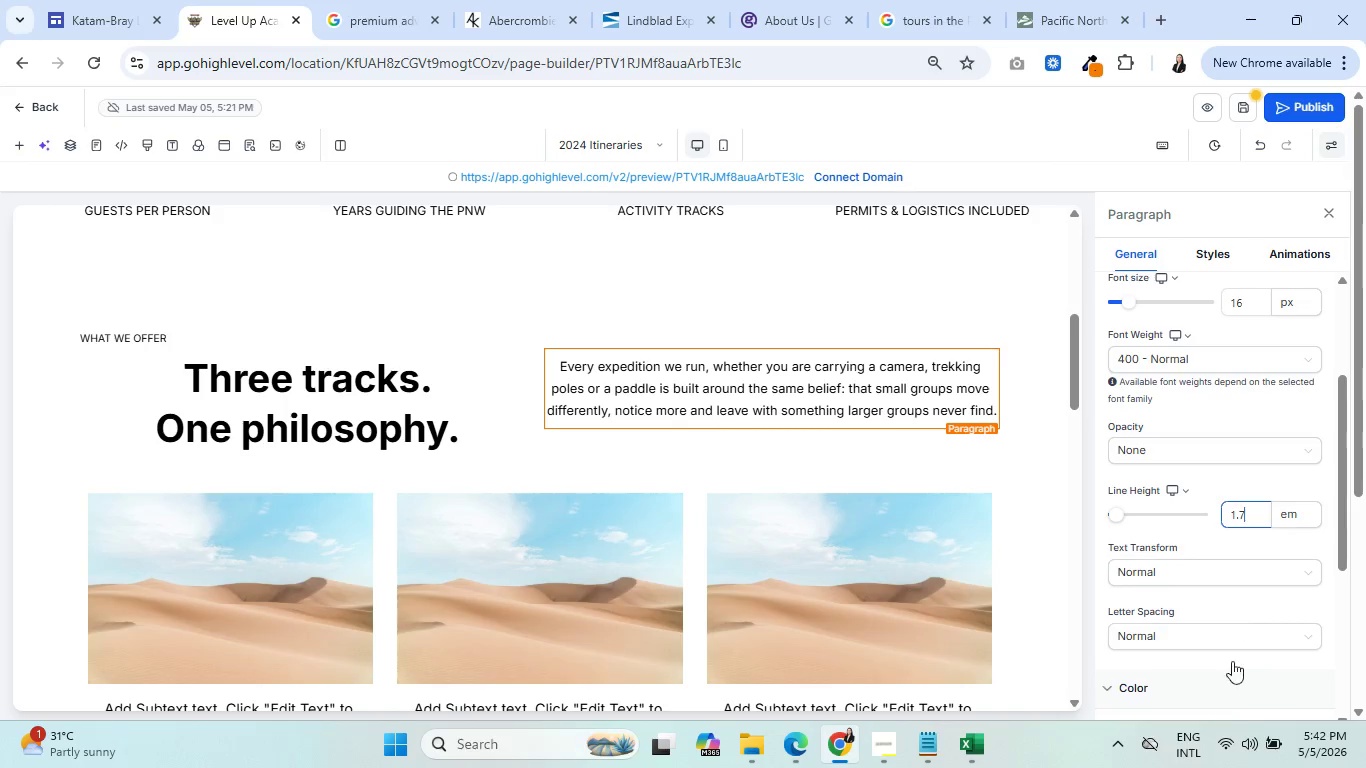 
left_click([1225, 749])
 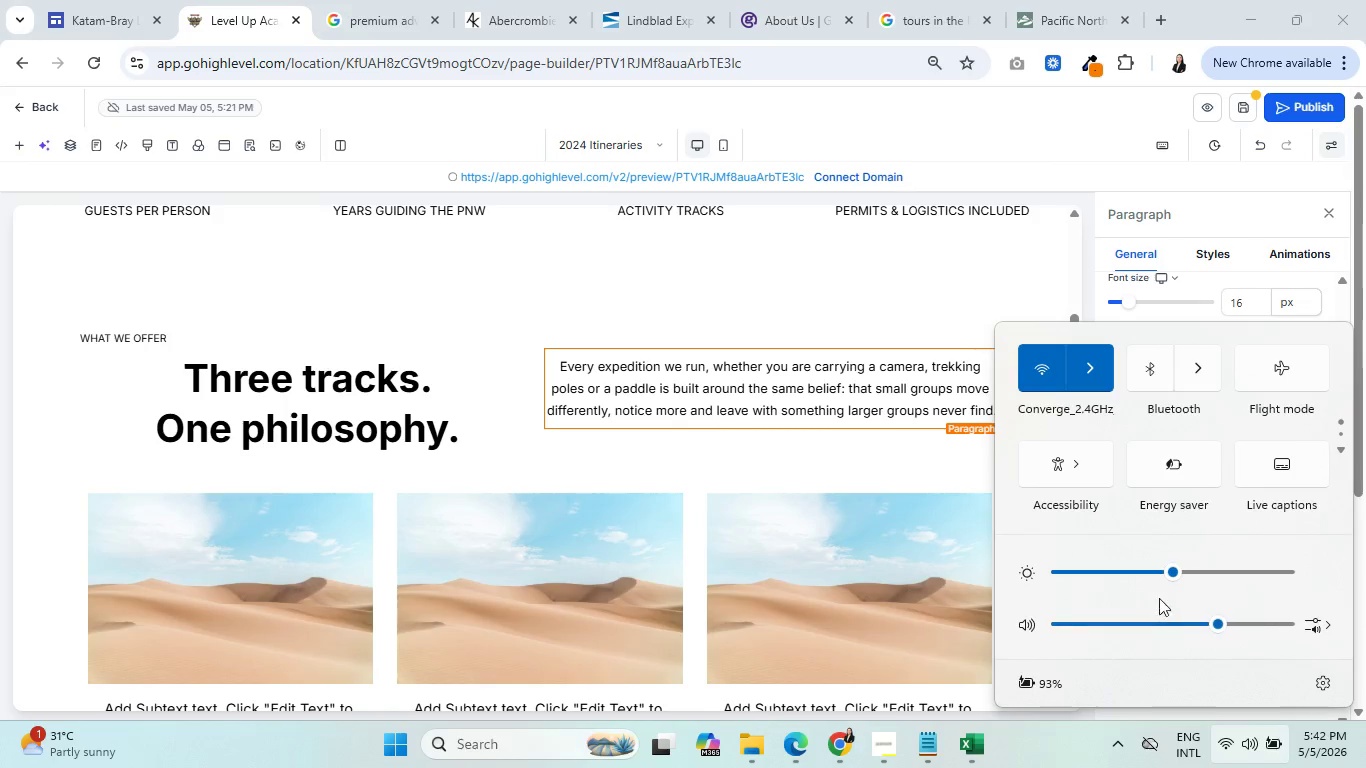 
left_click_drag(start_coordinate=[1170, 567], to_coordinate=[1145, 564])
 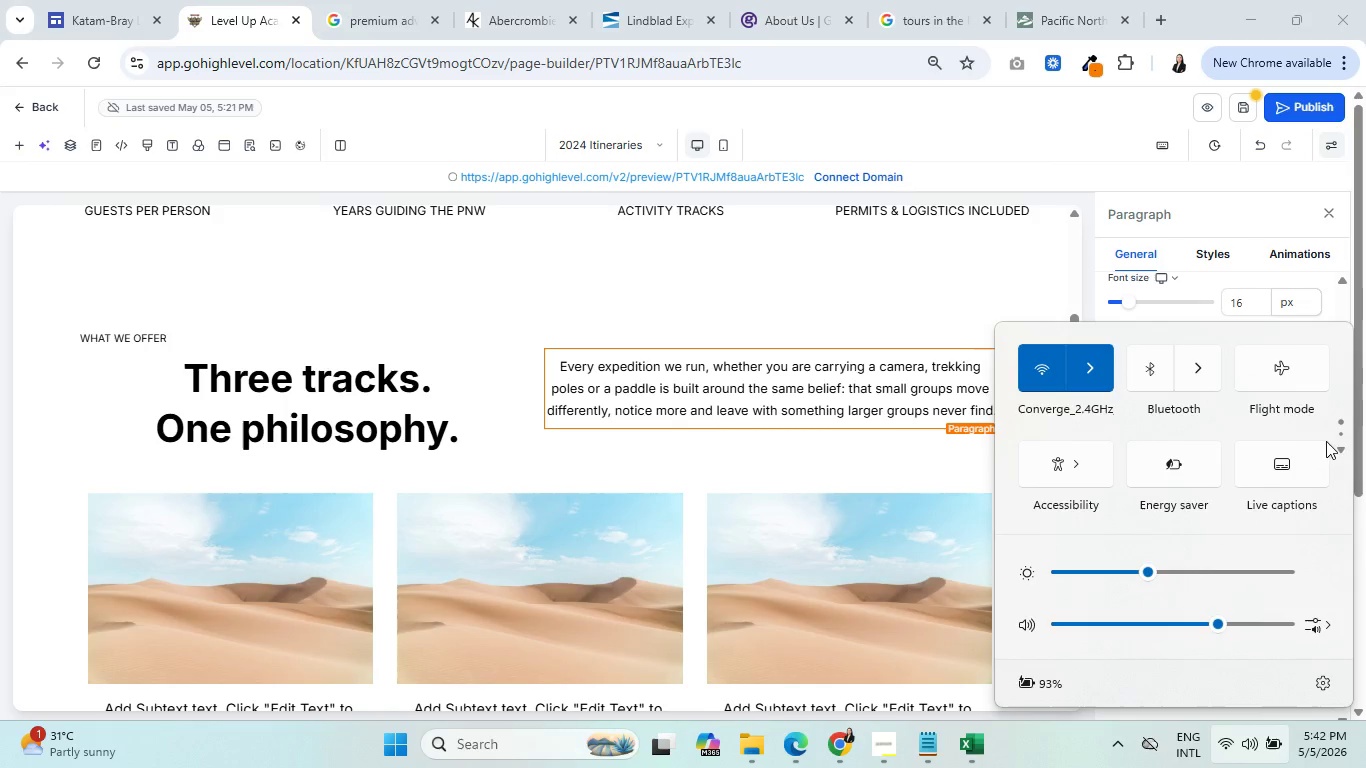 
left_click([1339, 448])
 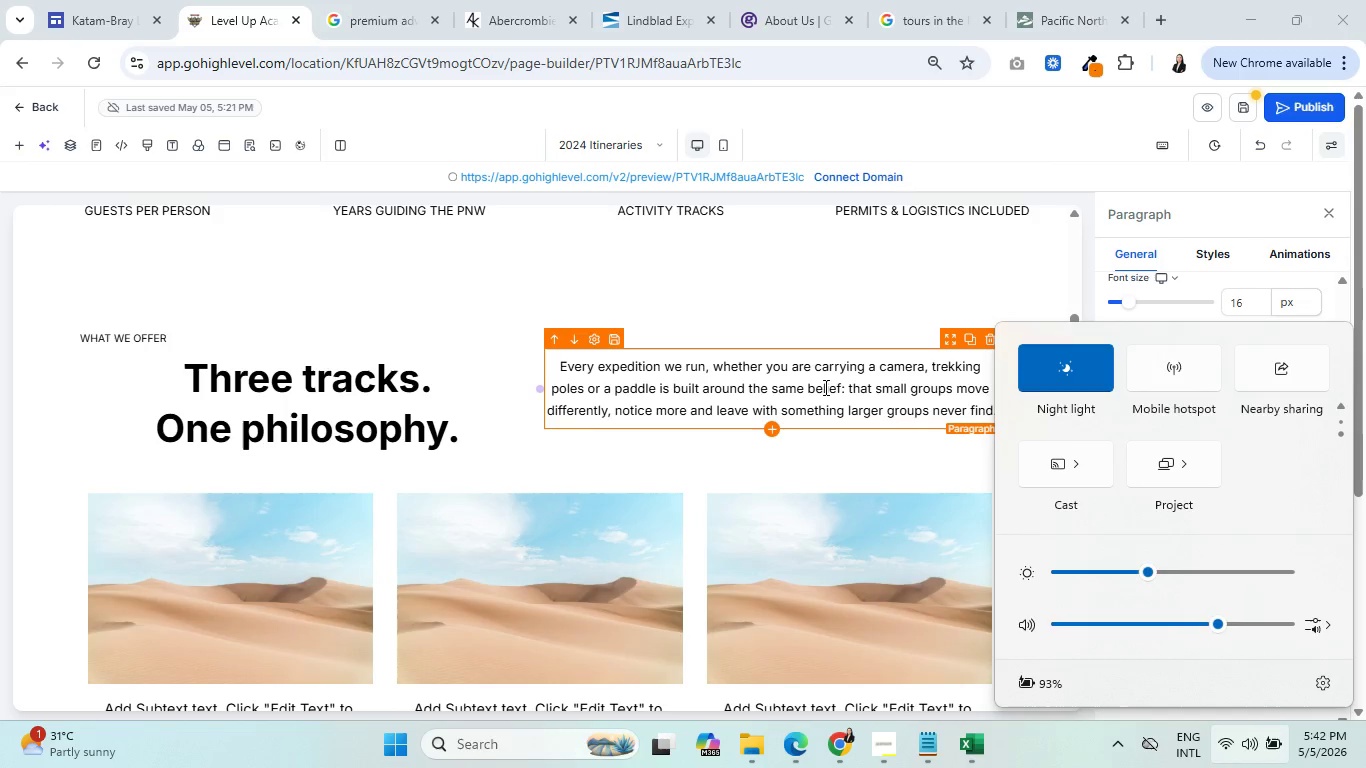 
left_click([806, 391])
 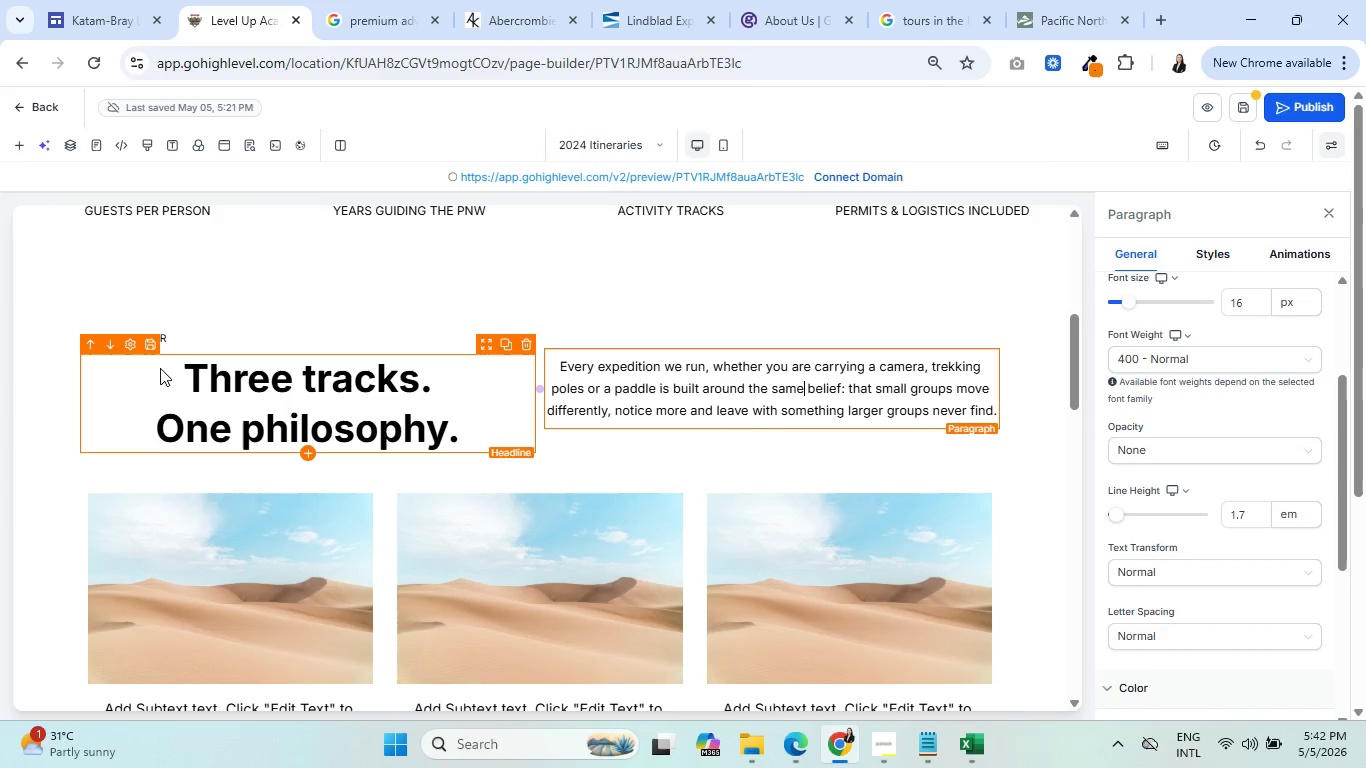 
scroll: coordinate [490, 446], scroll_direction: down, amount: 1.0
 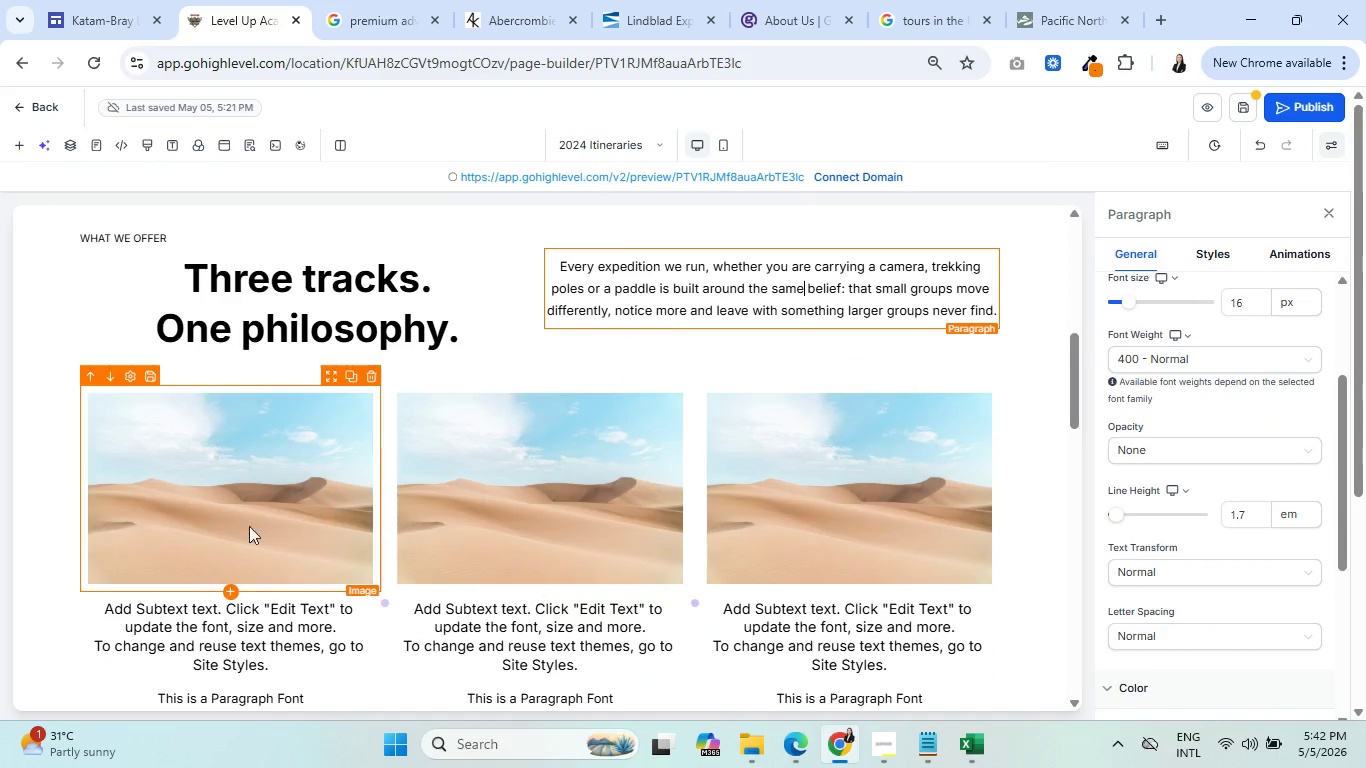 
mouse_move([245, 496])
 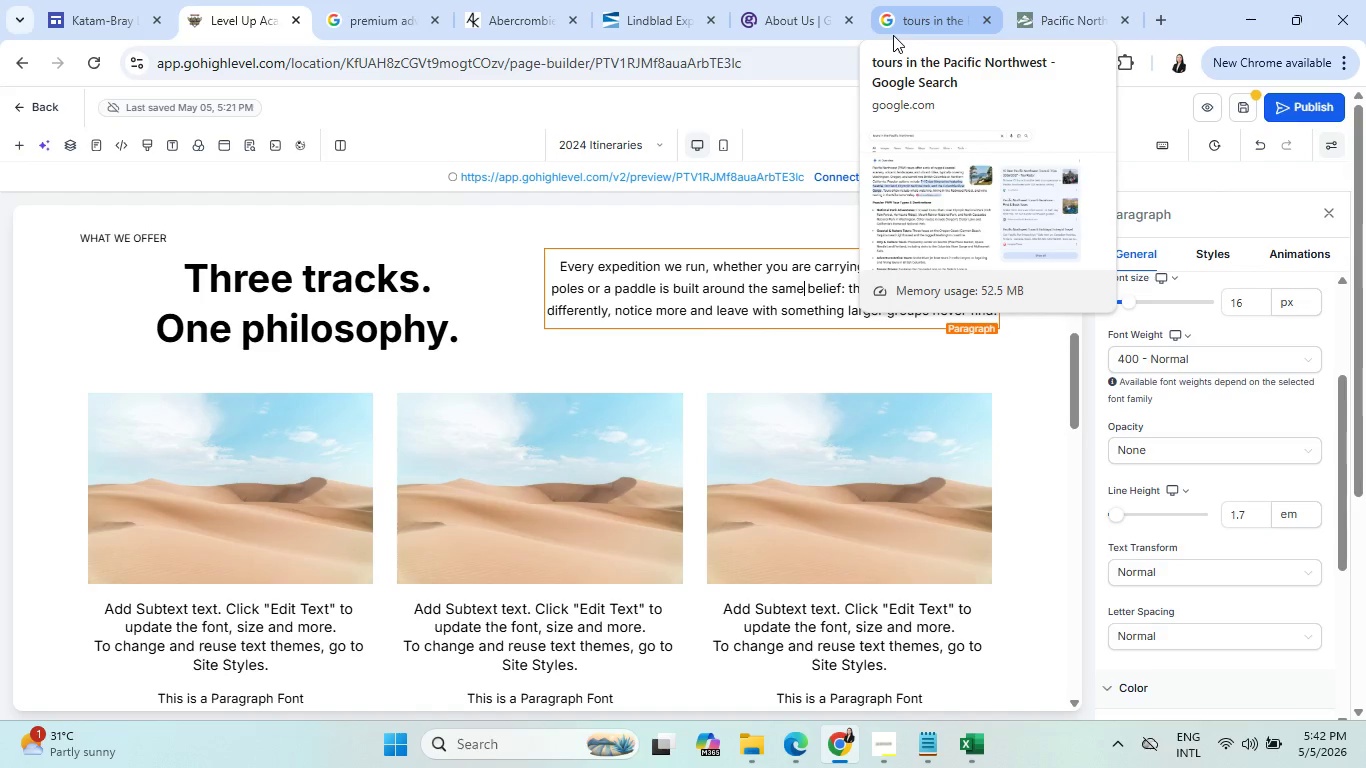 
wait(10.4)
 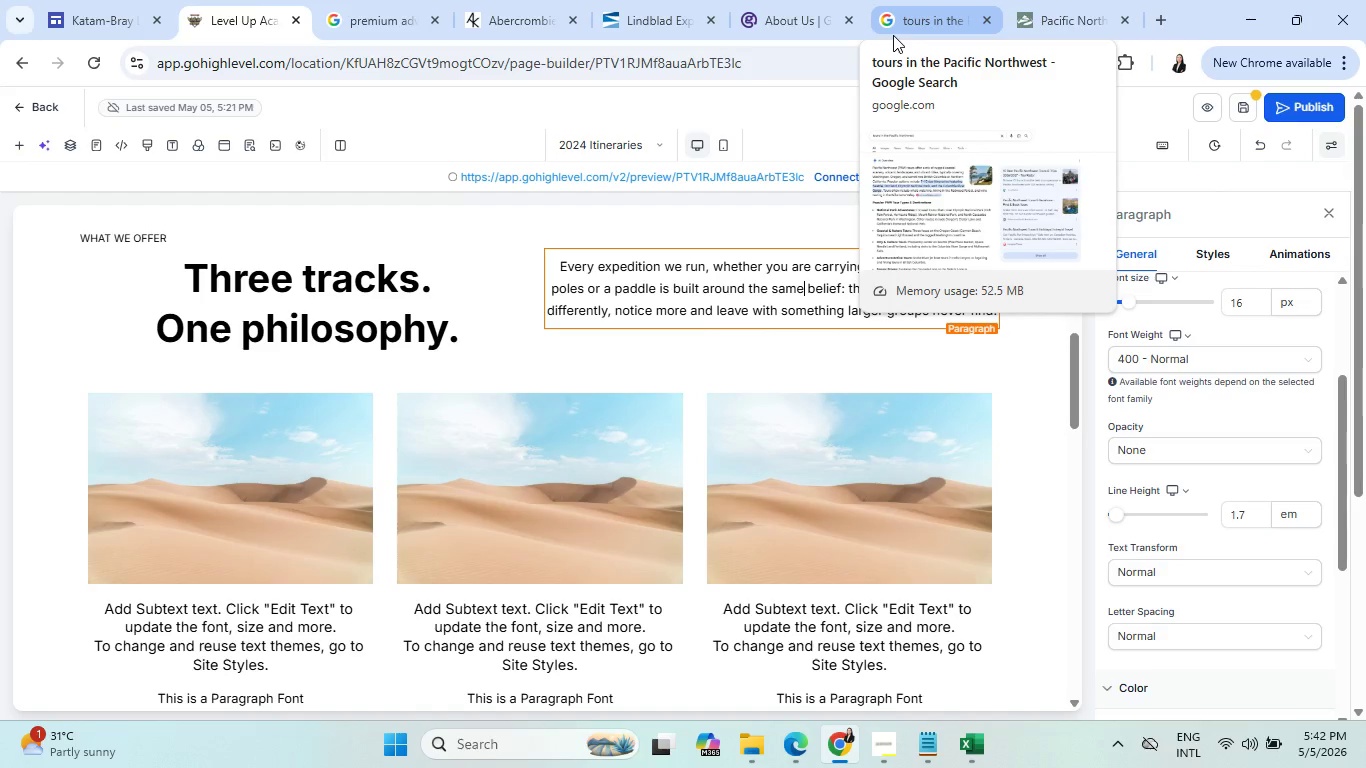 
mouse_move([833, 24])
 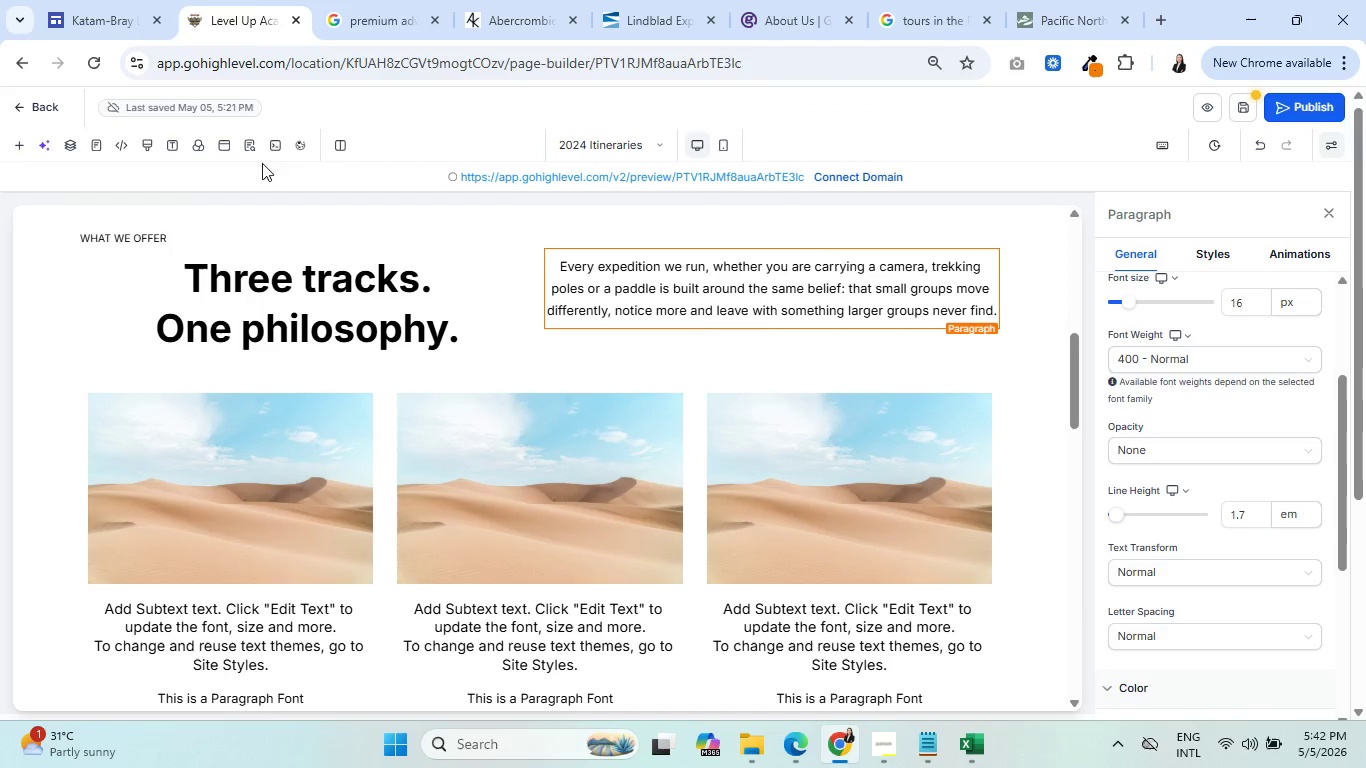 
scroll: coordinate [178, 565], scroll_direction: down, amount: 2.0
 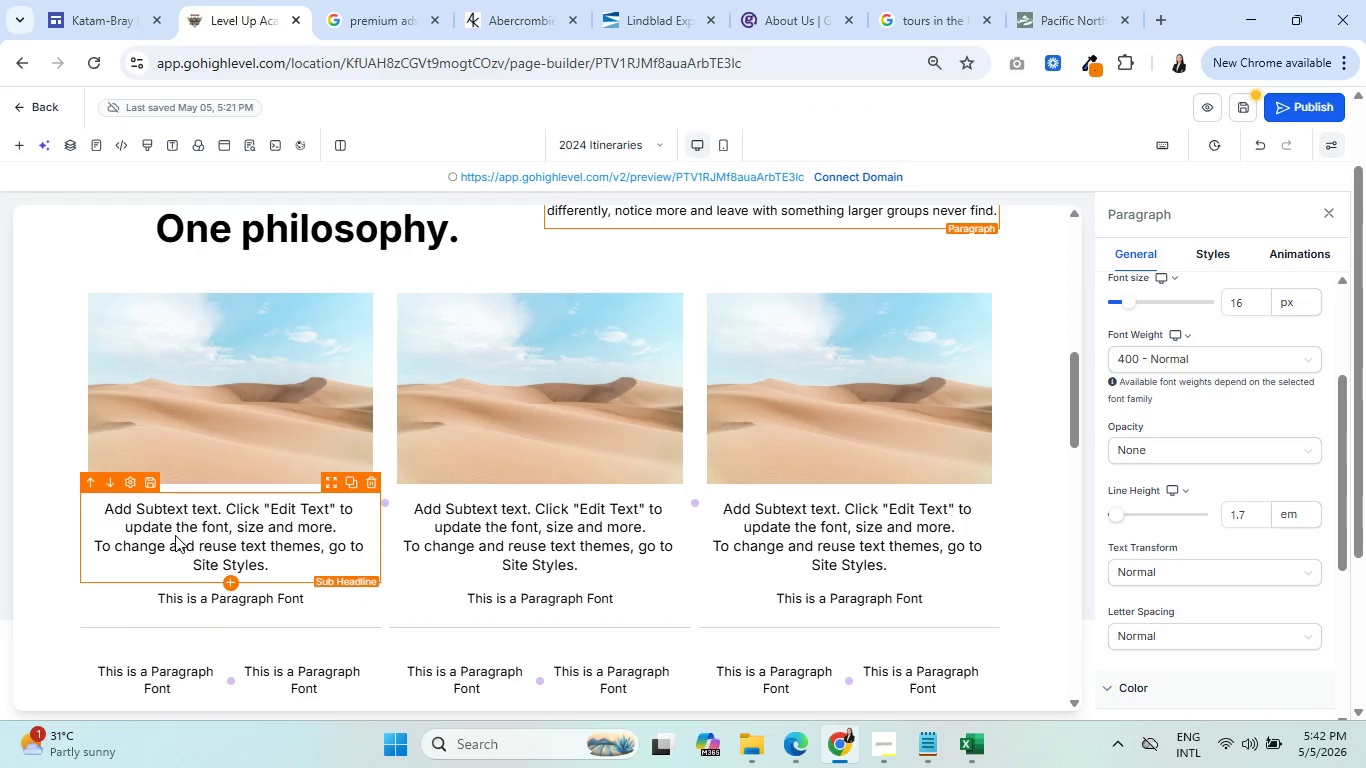 
double_click([175, 535])
 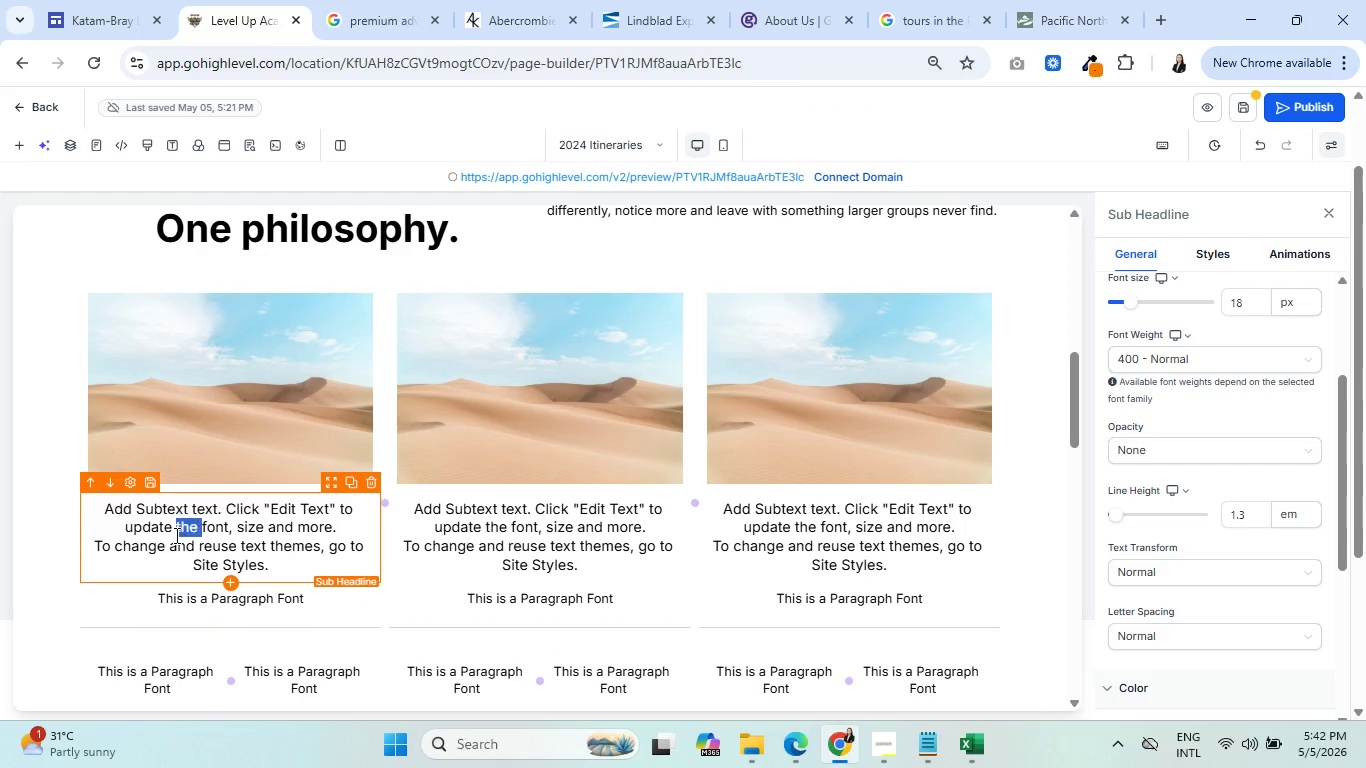 
triple_click([175, 535])
 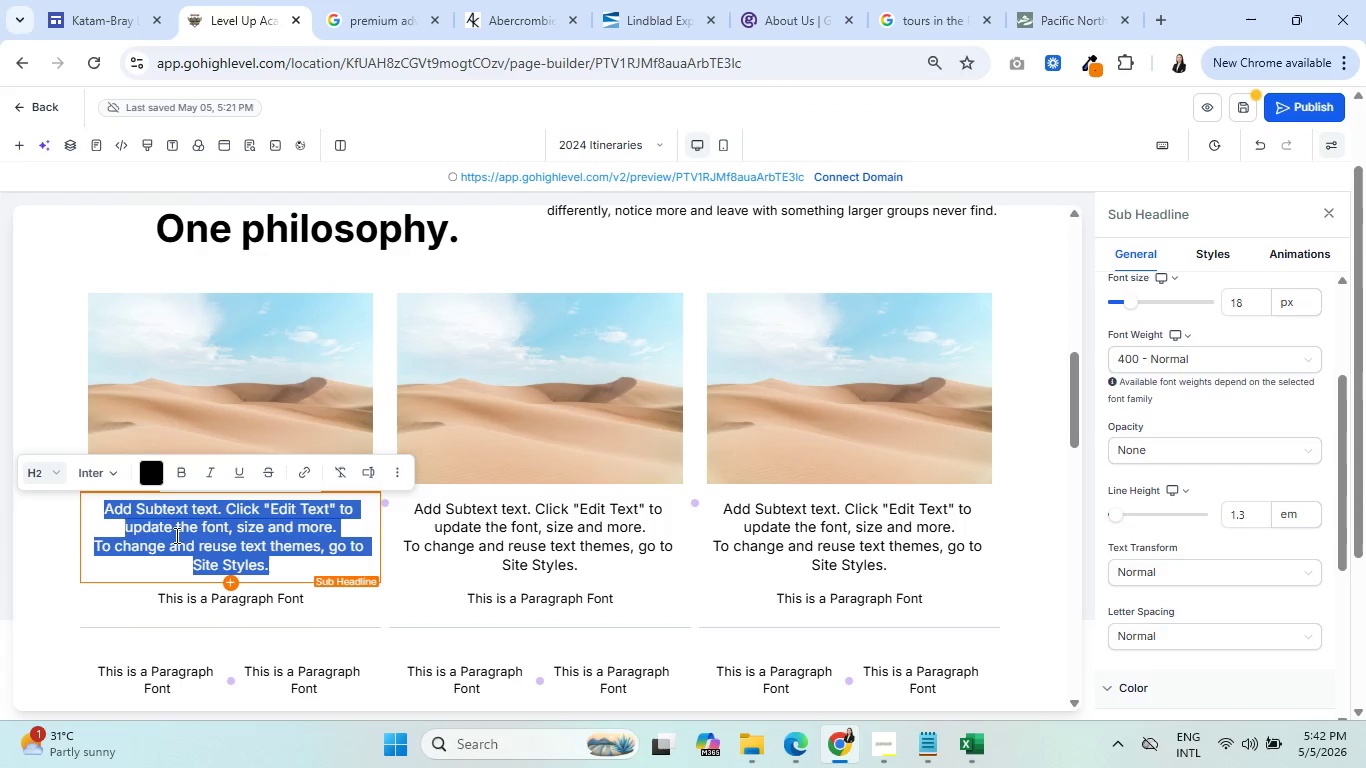 
type(Photography Expeditions)
 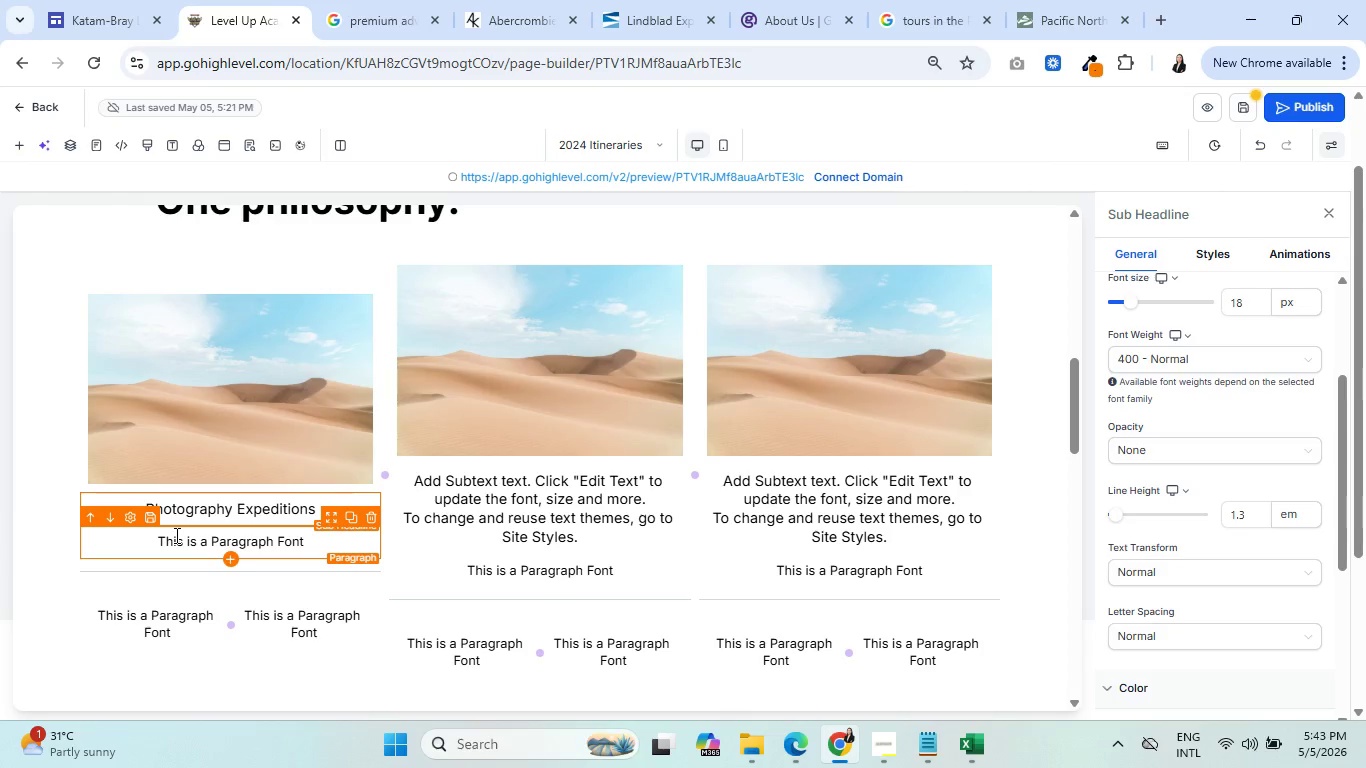 
double_click([191, 535])
 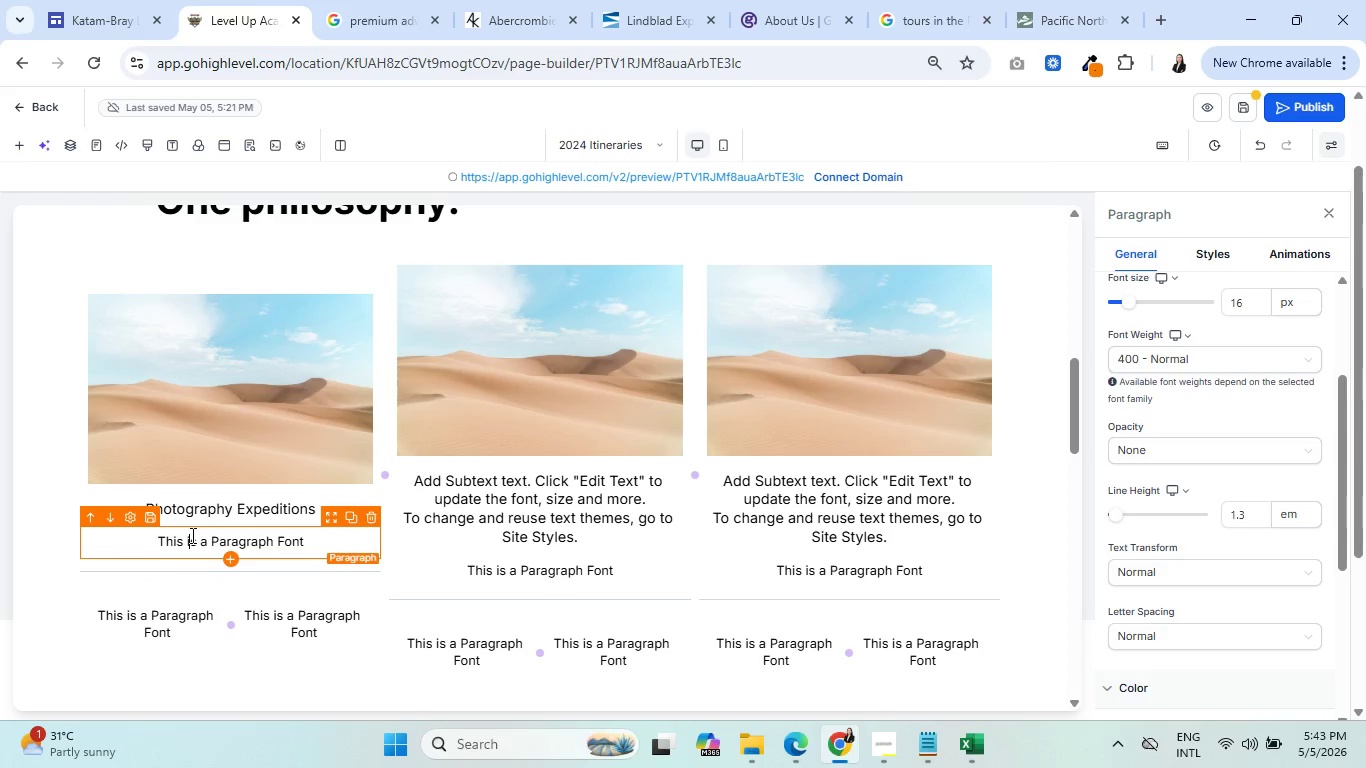 
triple_click([191, 535])
 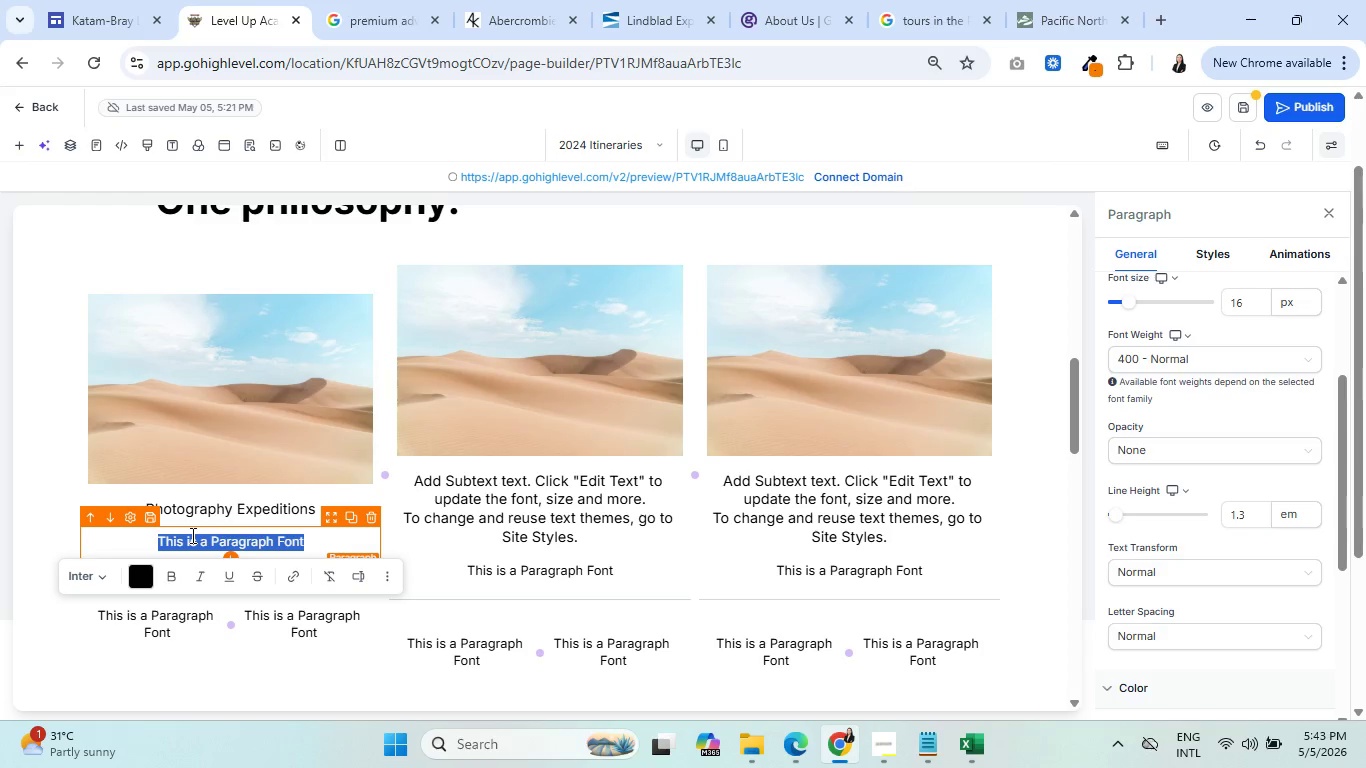 
key(Backspace)
 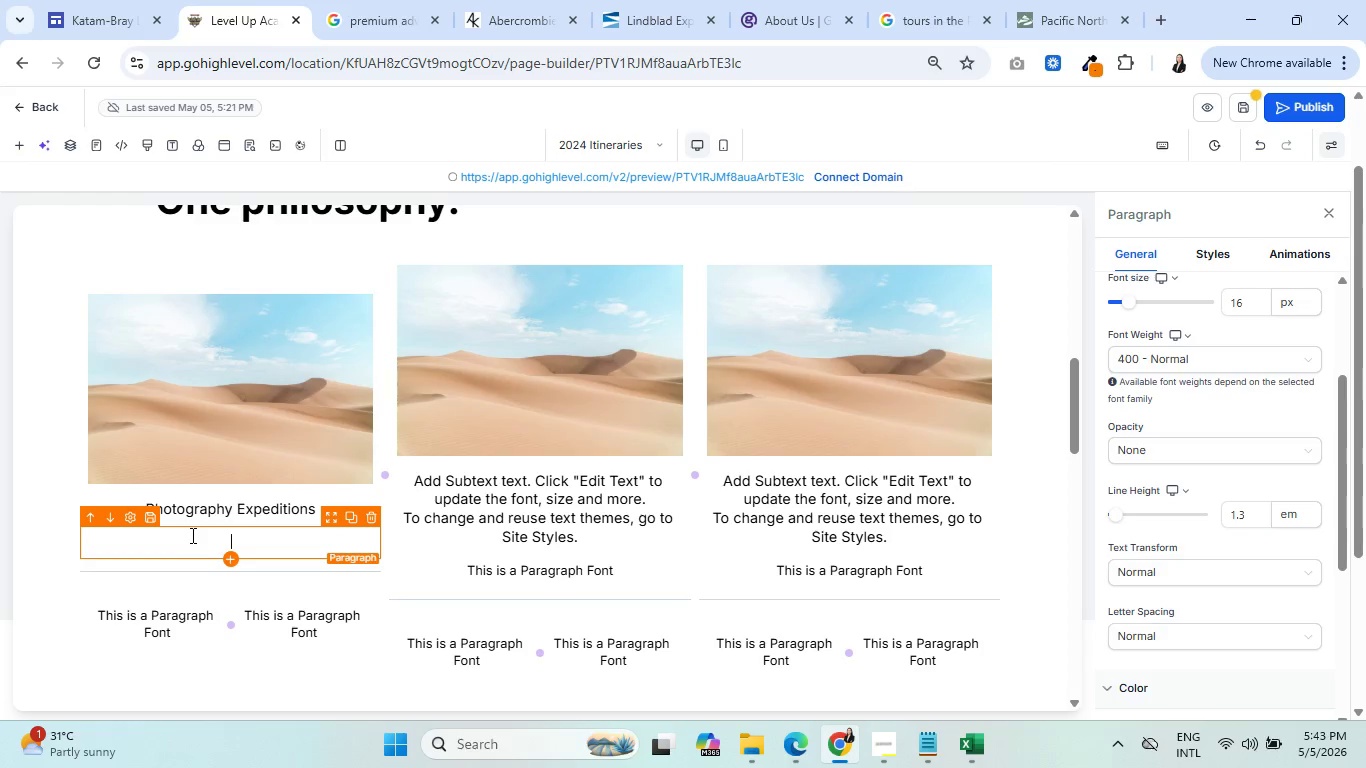 
type(Access)
 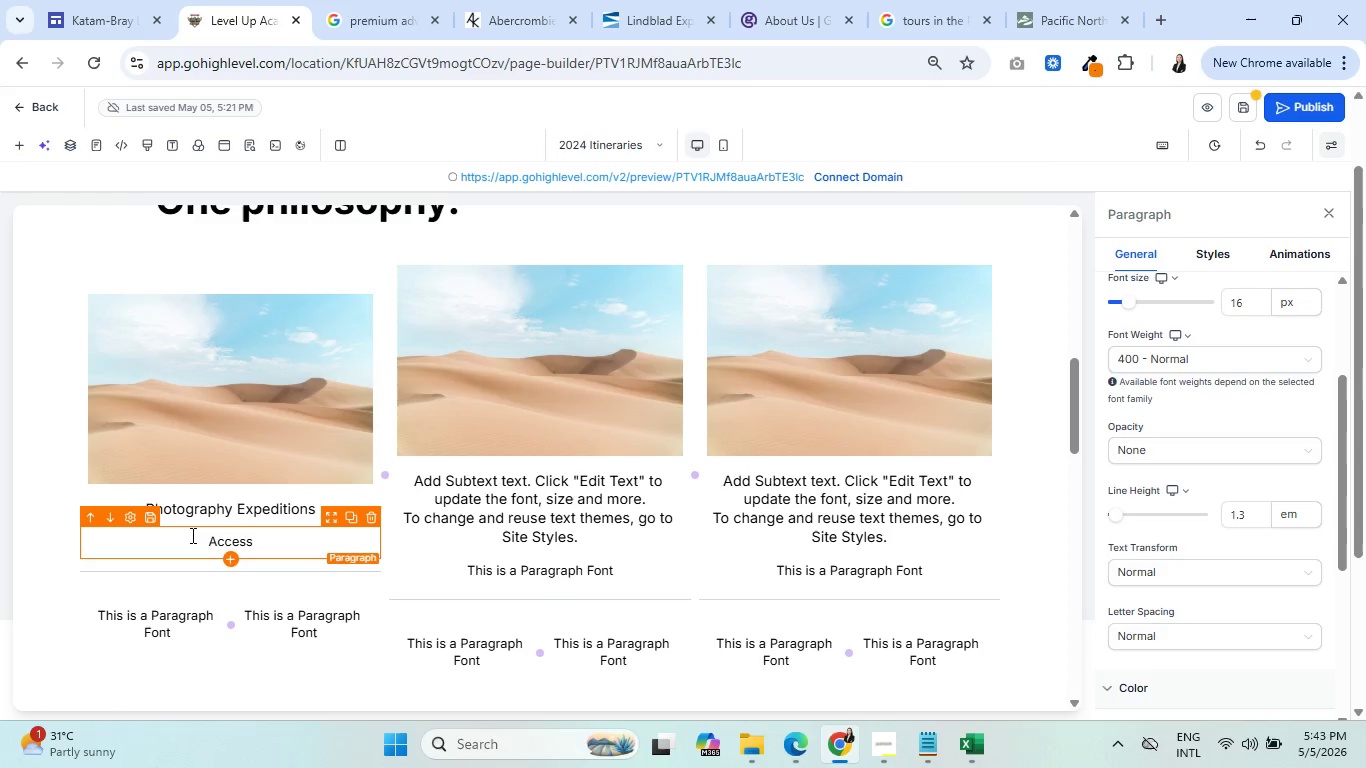 
wait(5.41)
 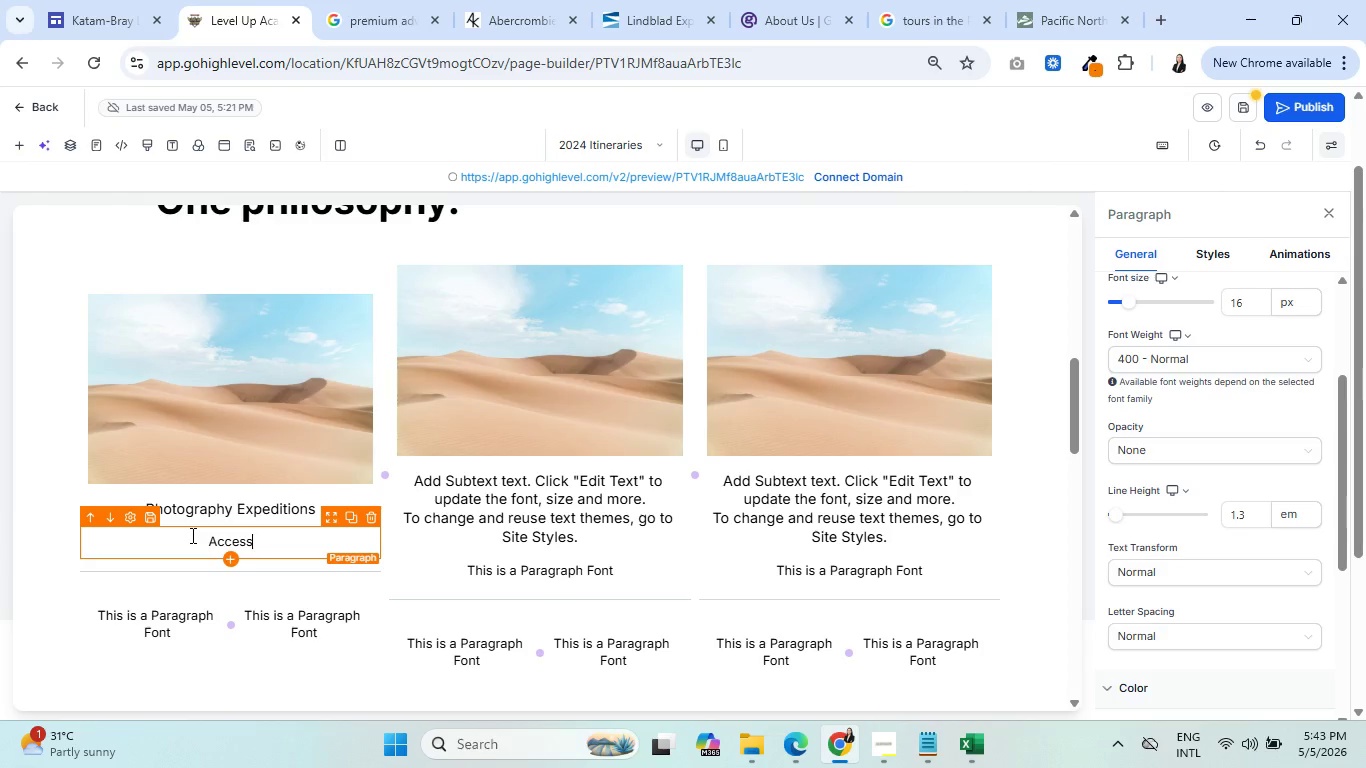 
type( to locations, light windows and perspecties )
key(Backspace)
key(Backspace)
key(Backspace)
type(ves that require a guide to find. )
 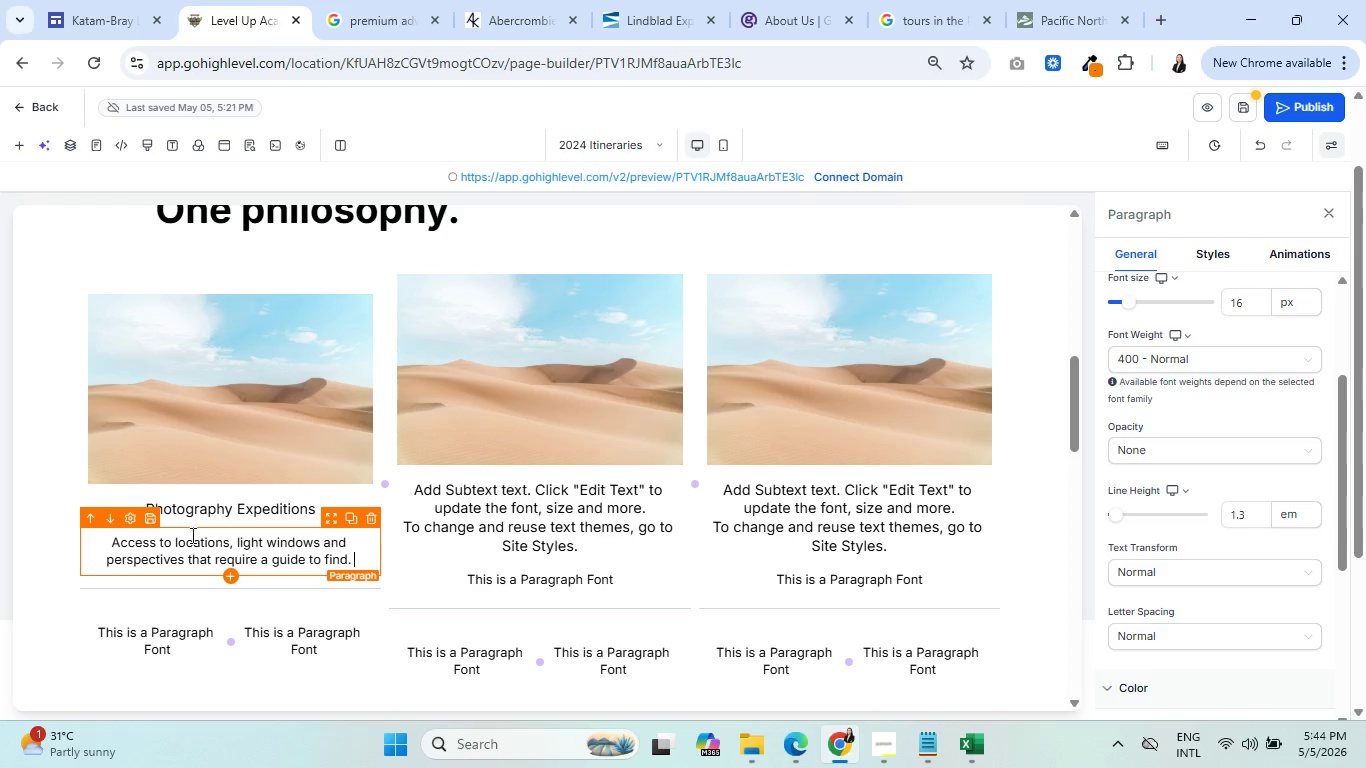 
wait(15.8)
 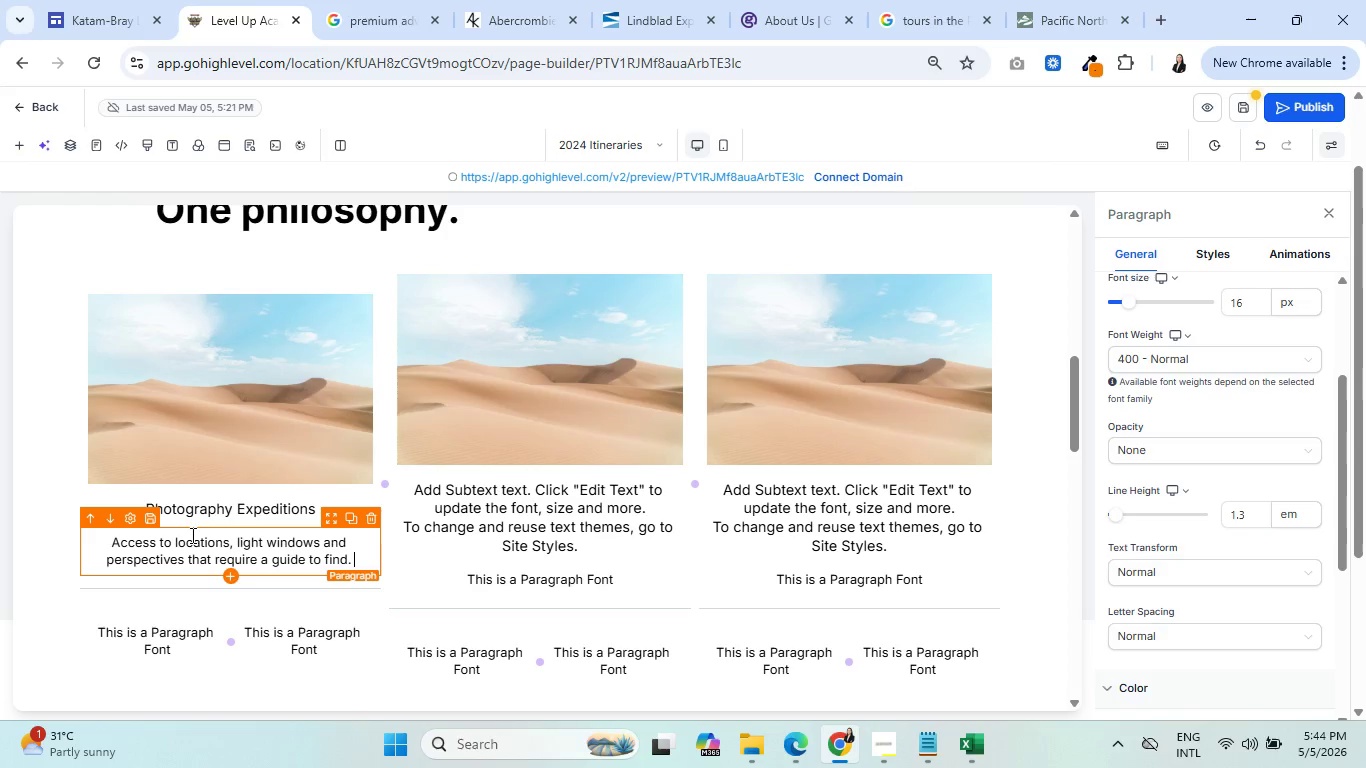 
type(For shooters who want frames, not just experiences.)
 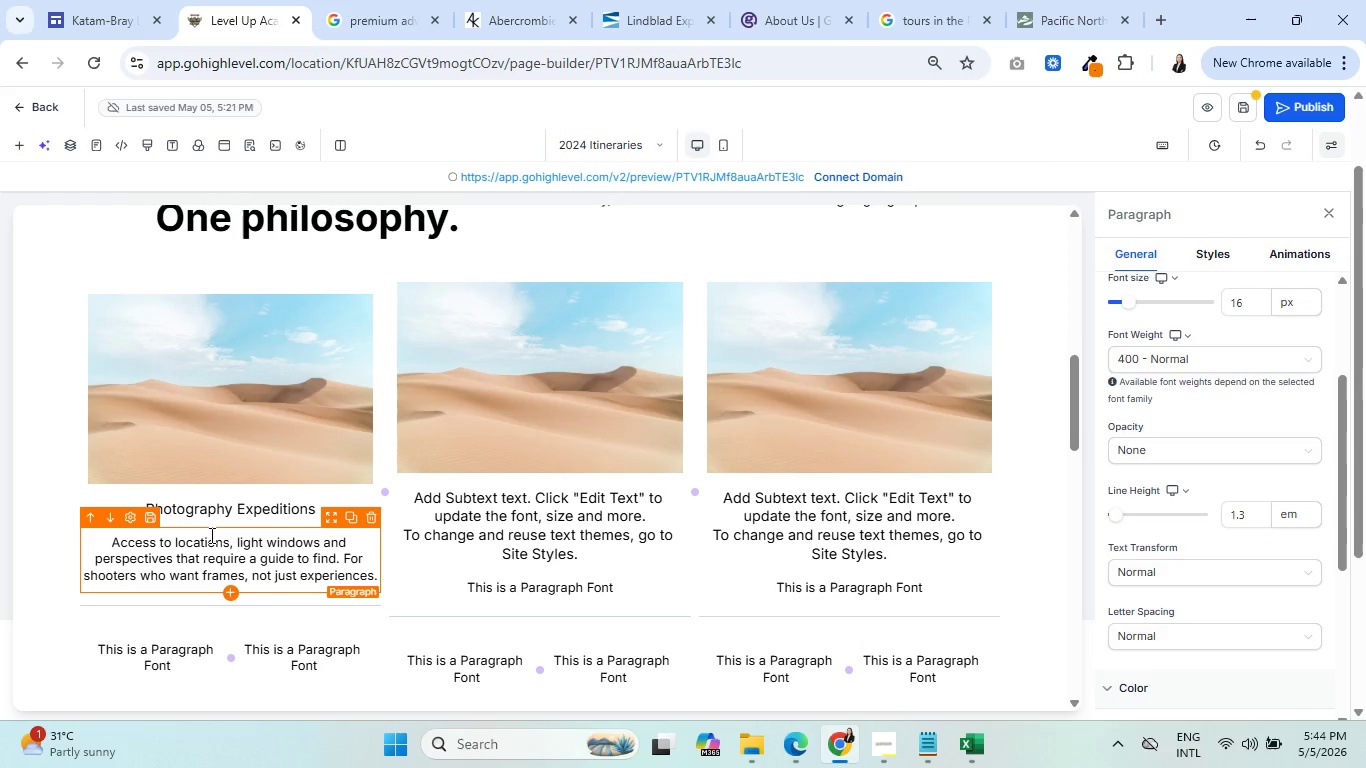 
scroll: coordinate [213, 535], scroll_direction: down, amount: 2.0
 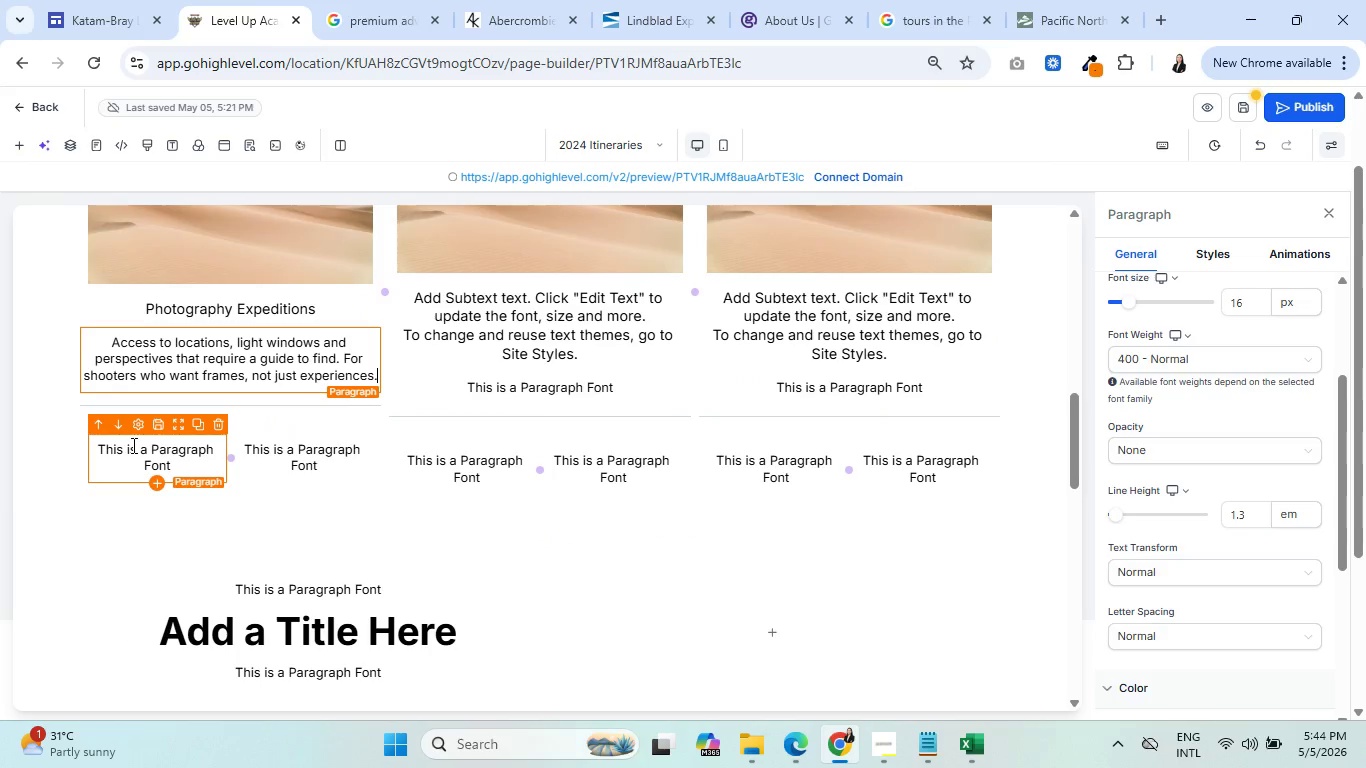 
double_click([132, 445])
 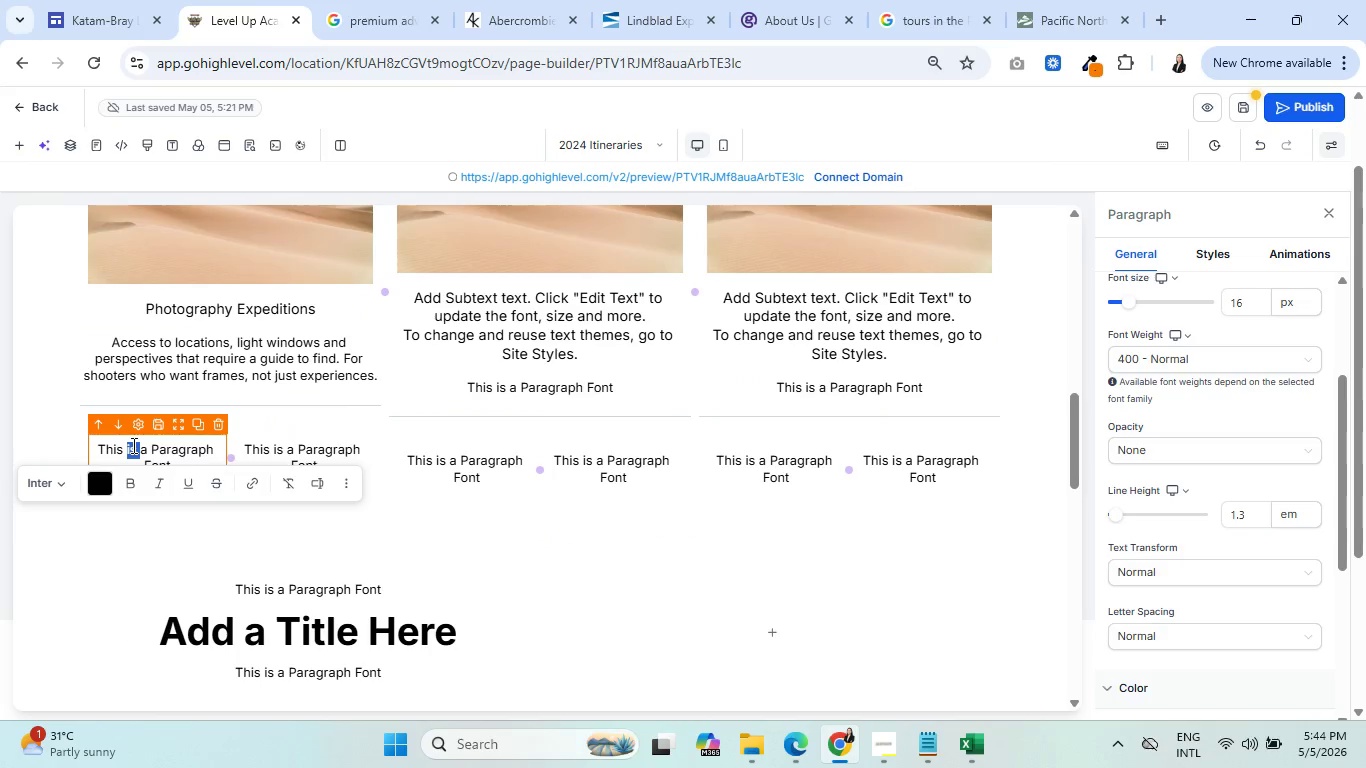 
double_click([132, 445])
 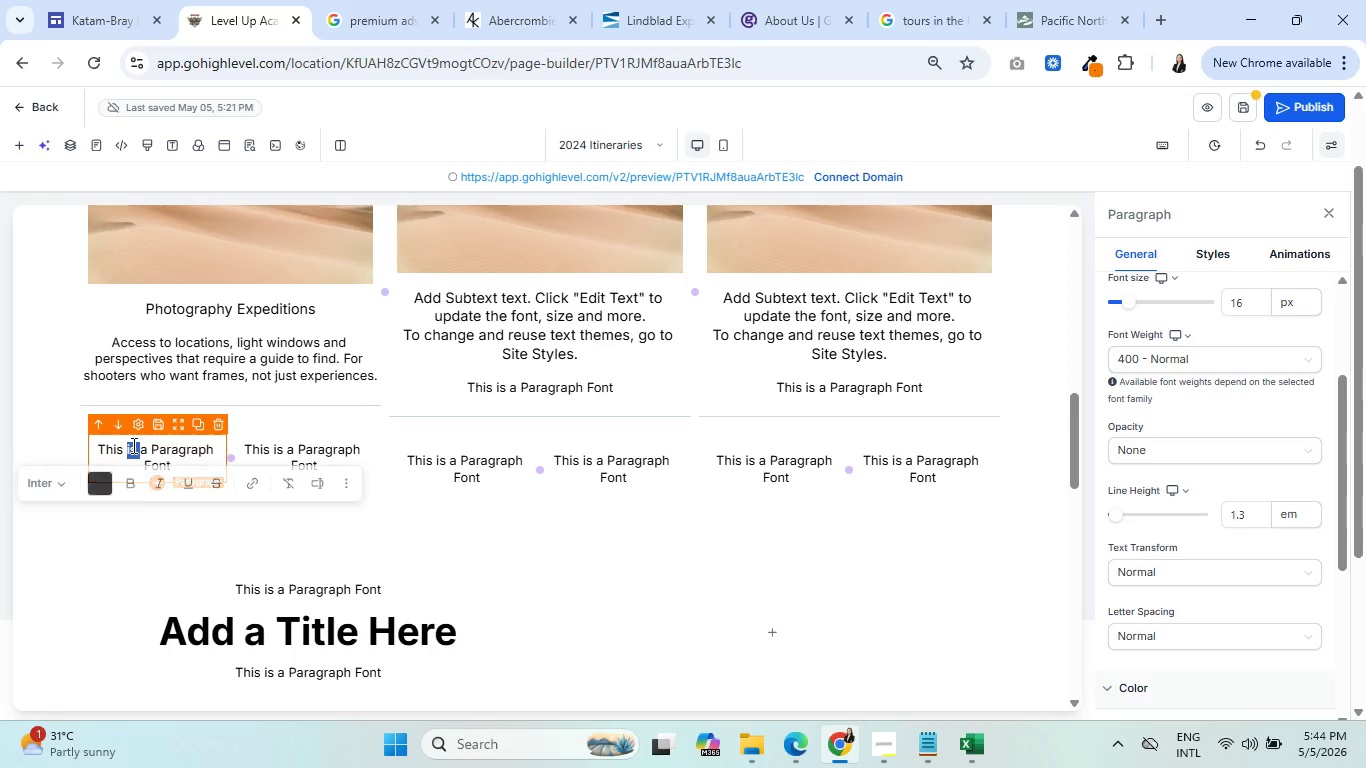 
triple_click([132, 445])
 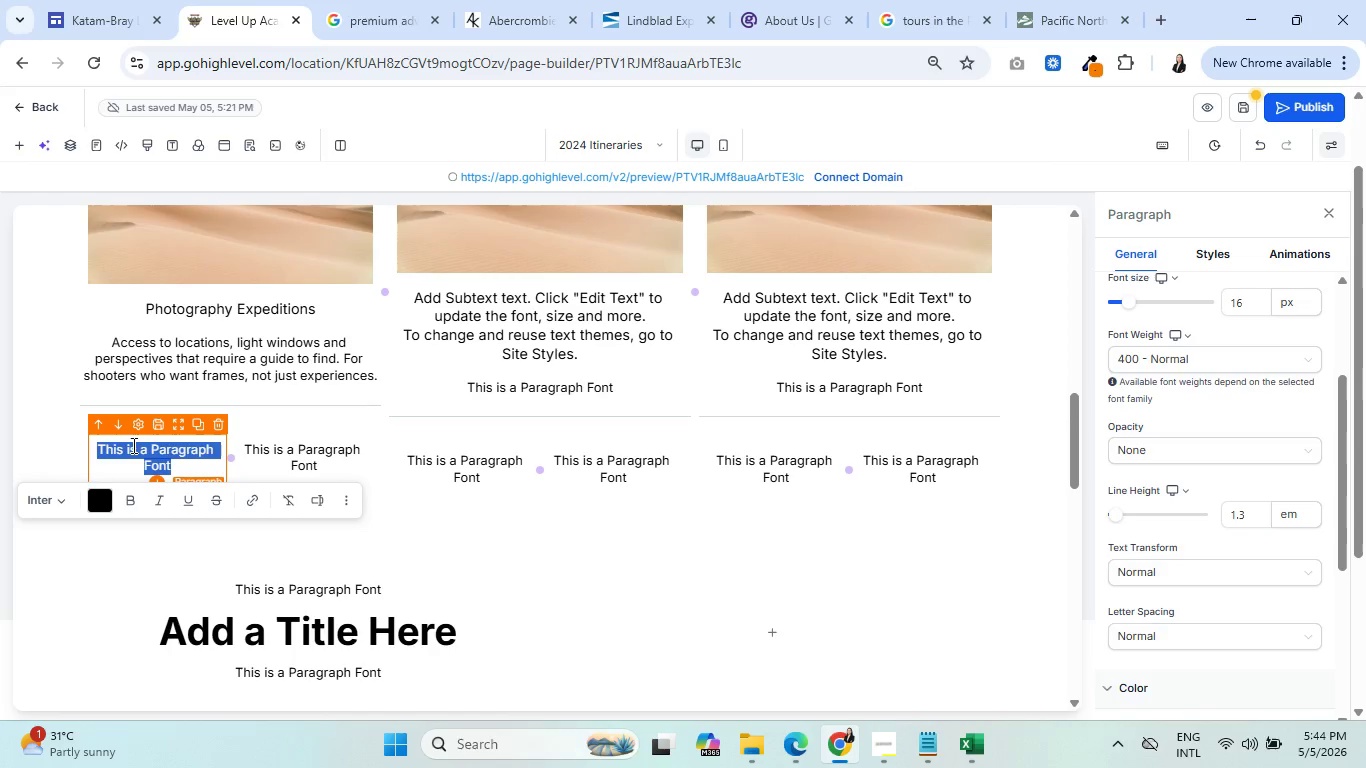 
type(From $4,950/person)
 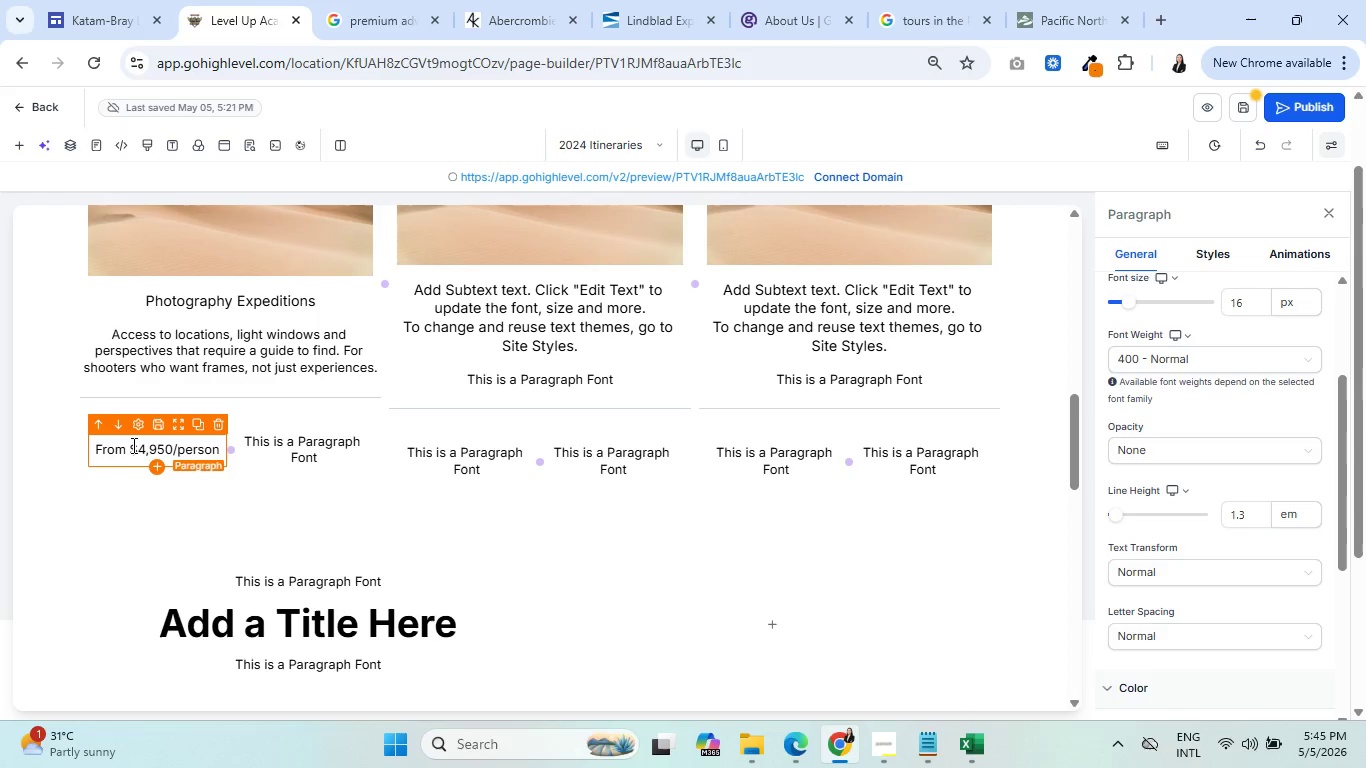 
double_click([271, 439])
 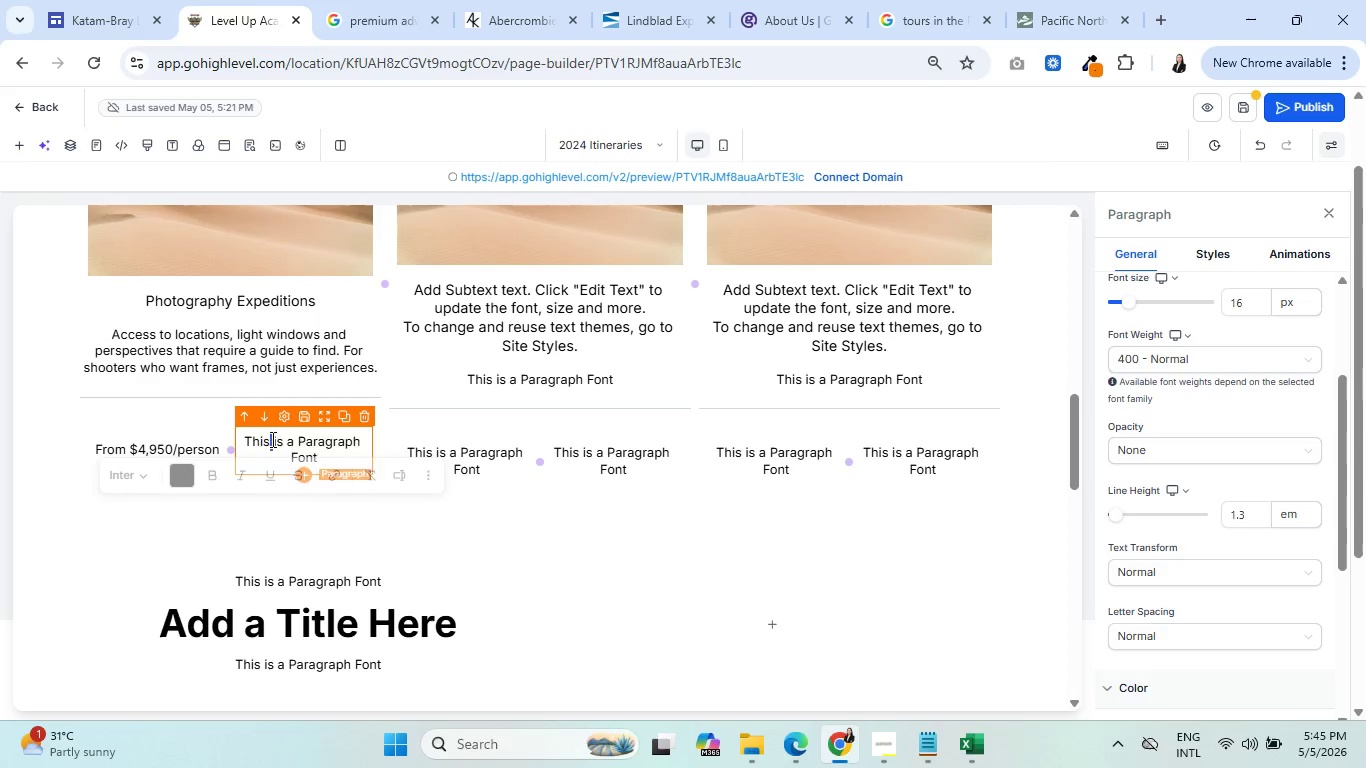 
triple_click([271, 439])
 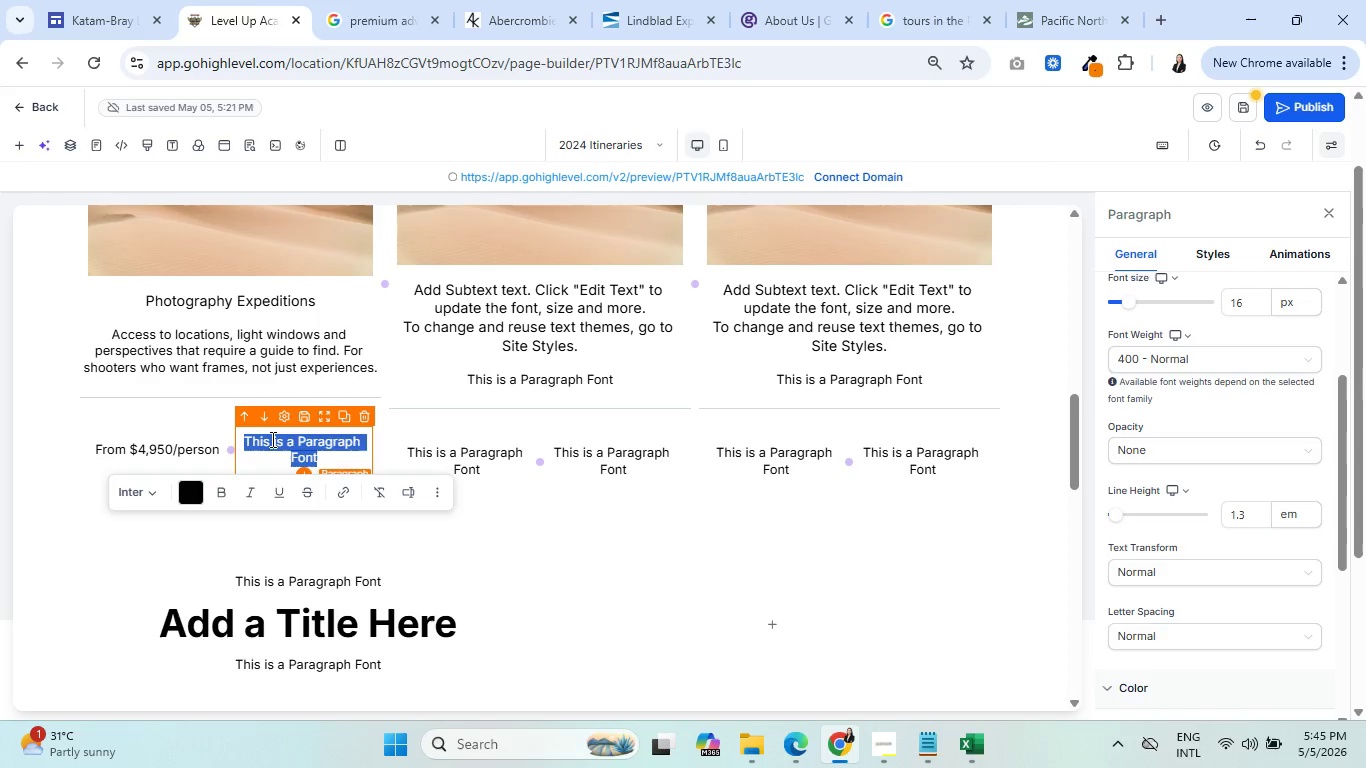 
type(VIEW DATES)
 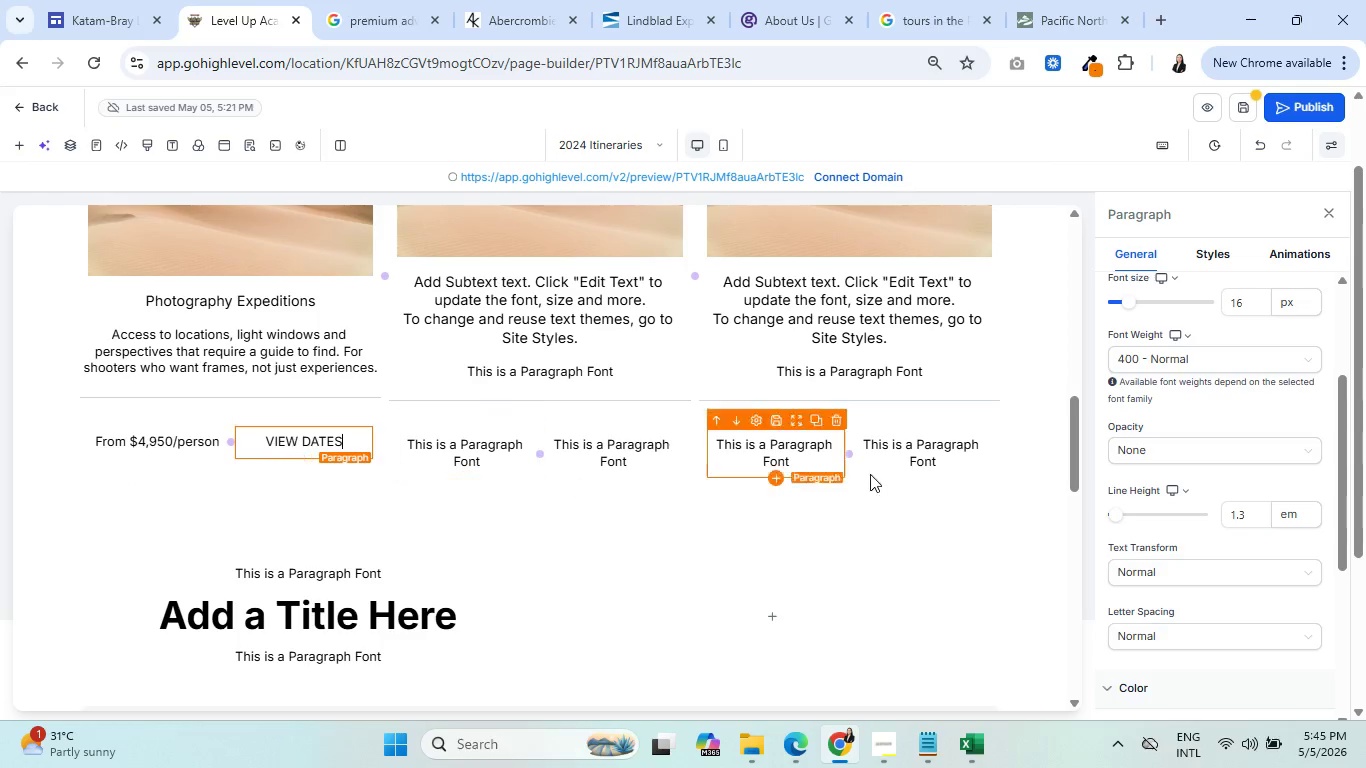 
scroll: coordinate [1325, 535], scroll_direction: down, amount: 6.0
 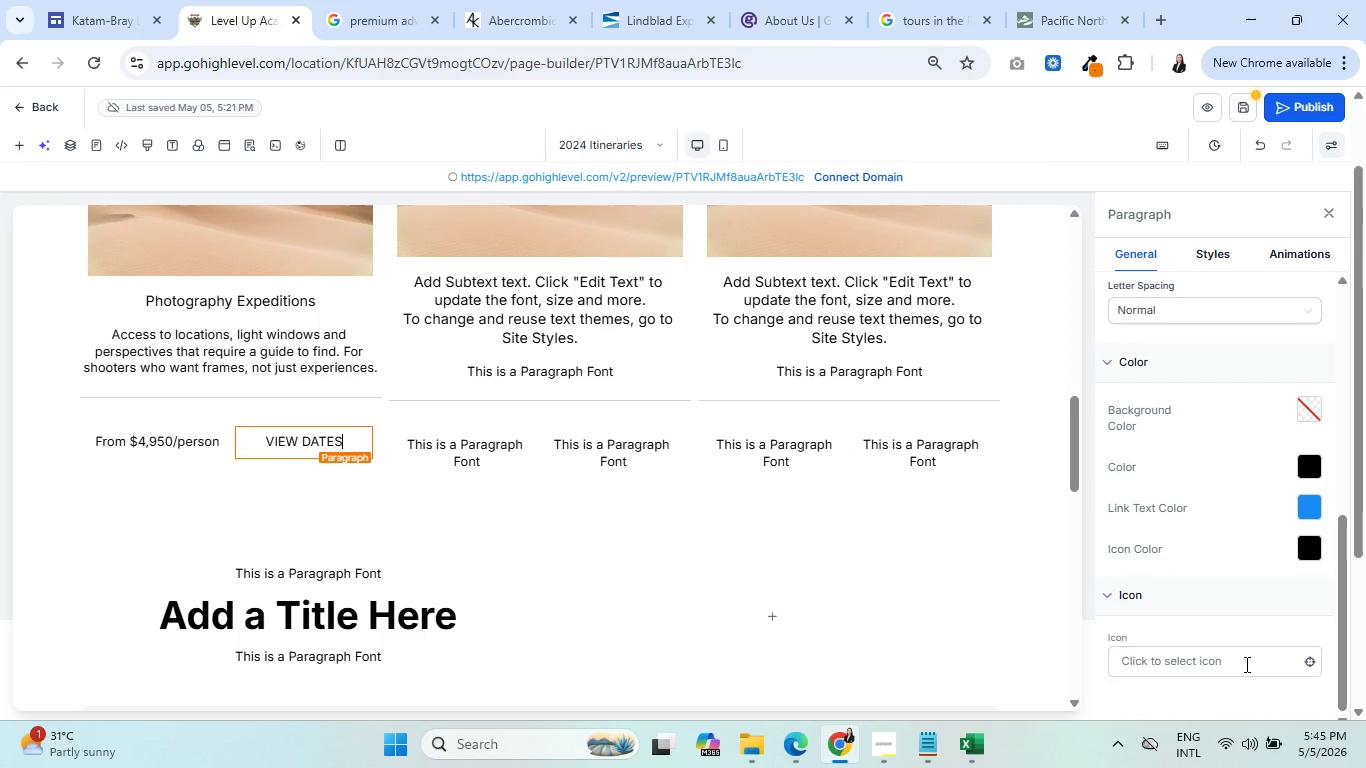 
left_click([1245, 664])
 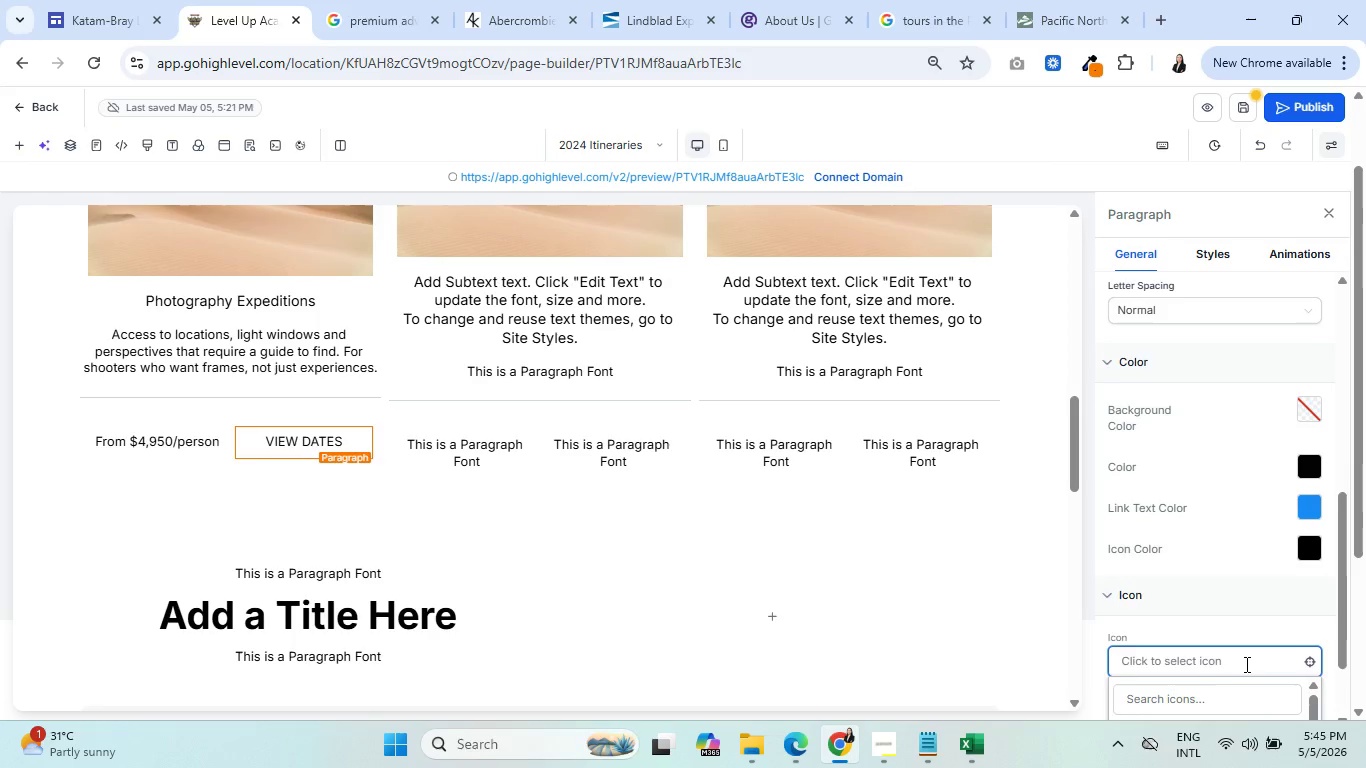 
scroll: coordinate [1264, 662], scroll_direction: down, amount: 4.0
 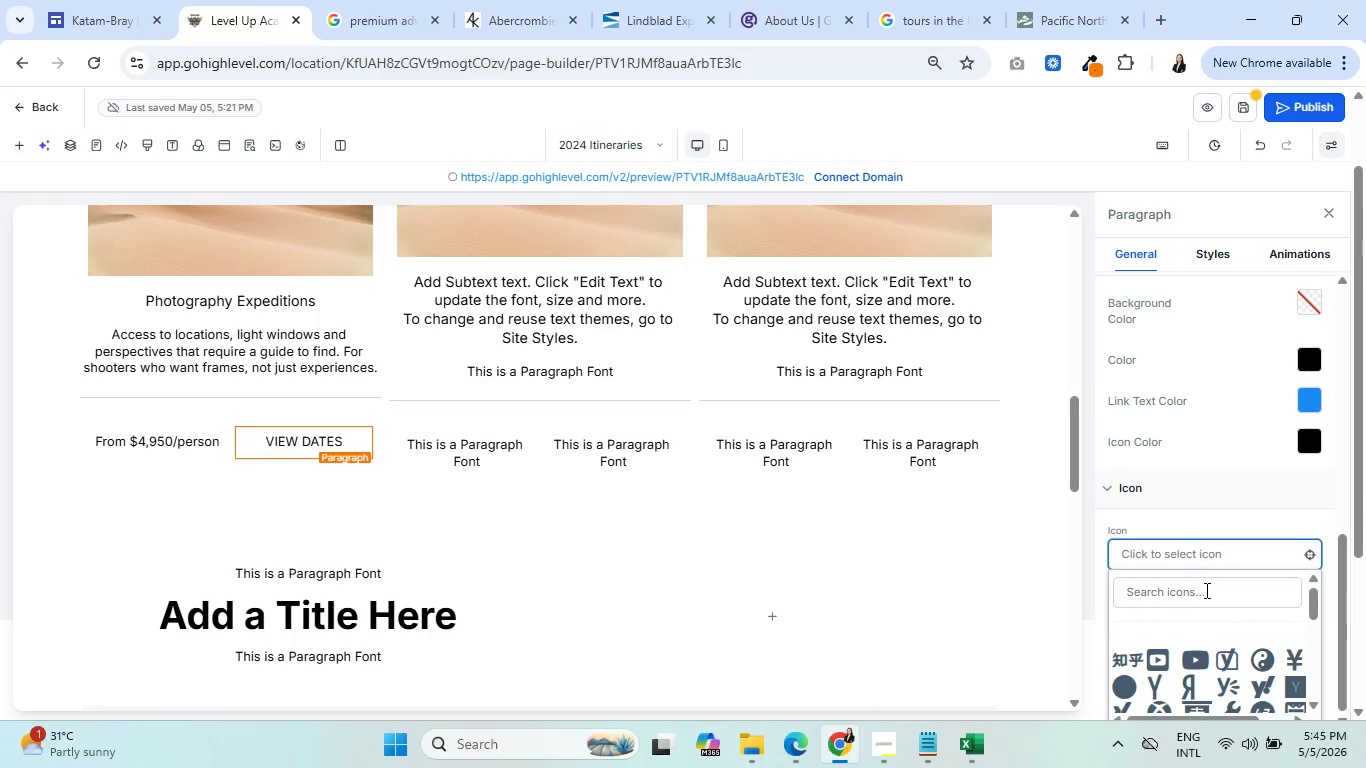 
left_click([1205, 590])
 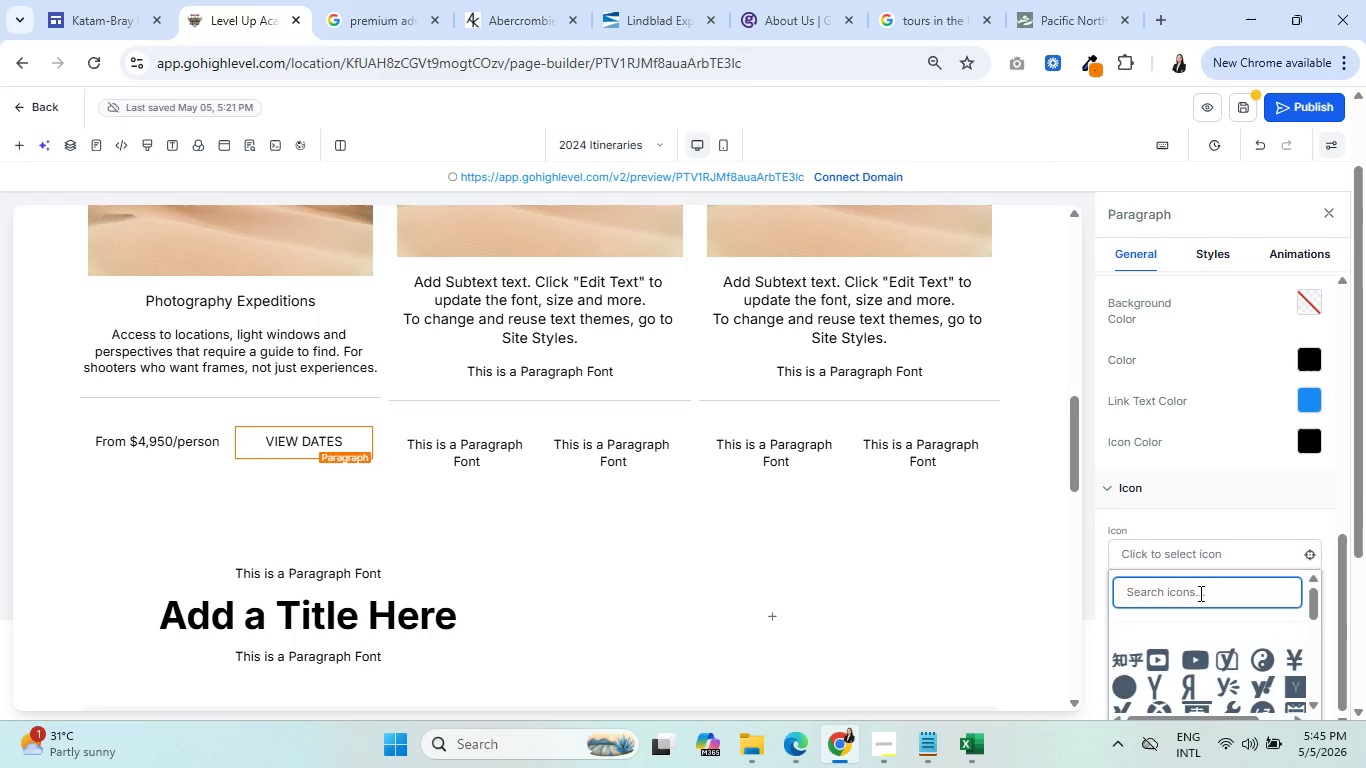 
type(arrow)
 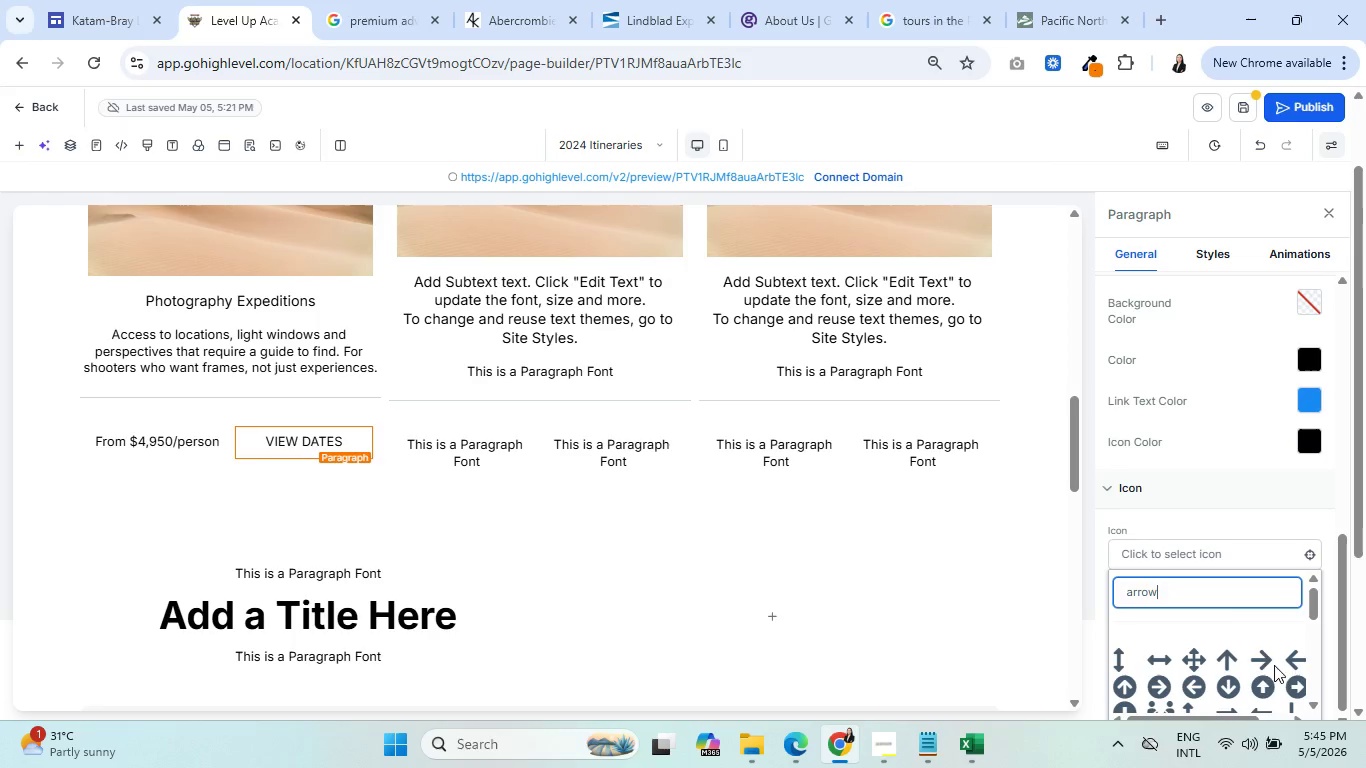 
left_click([1257, 658])
 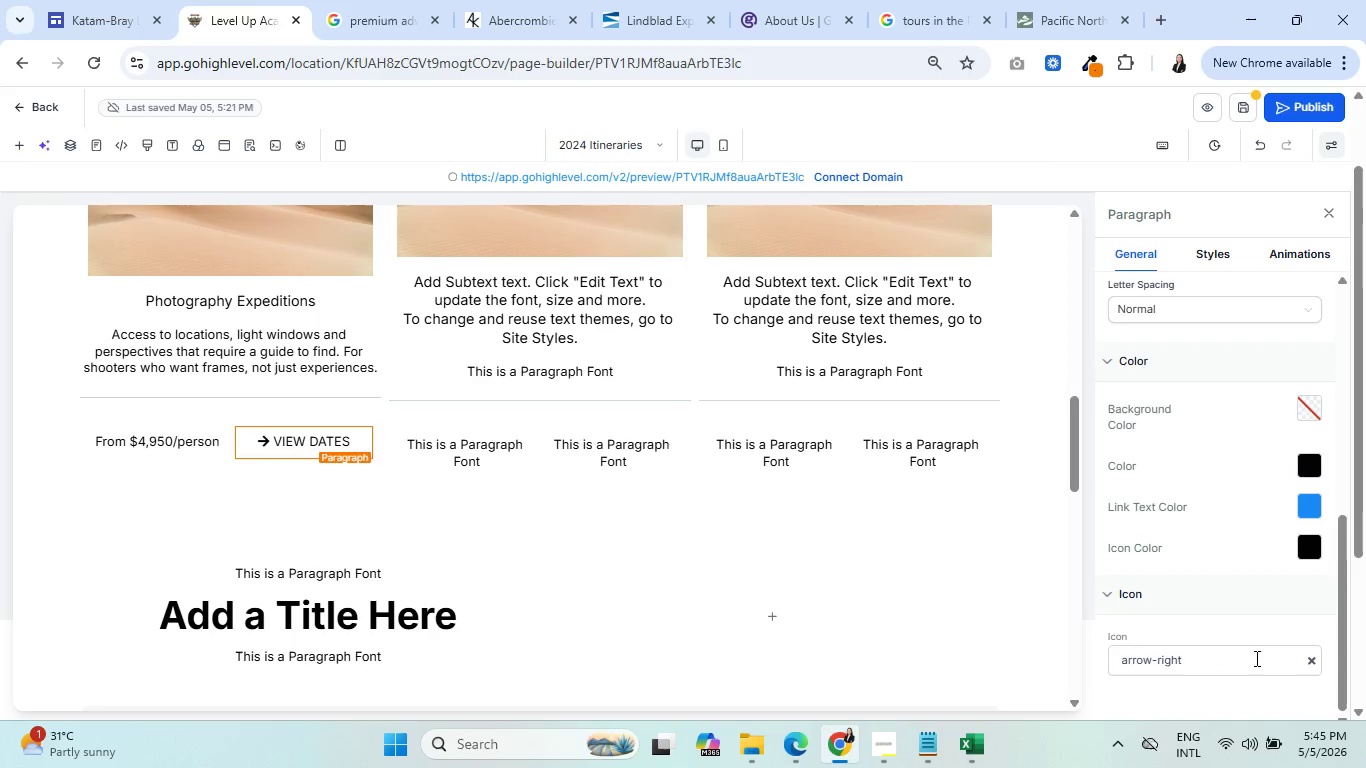 
scroll: coordinate [1283, 645], scroll_direction: down, amount: 27.0
 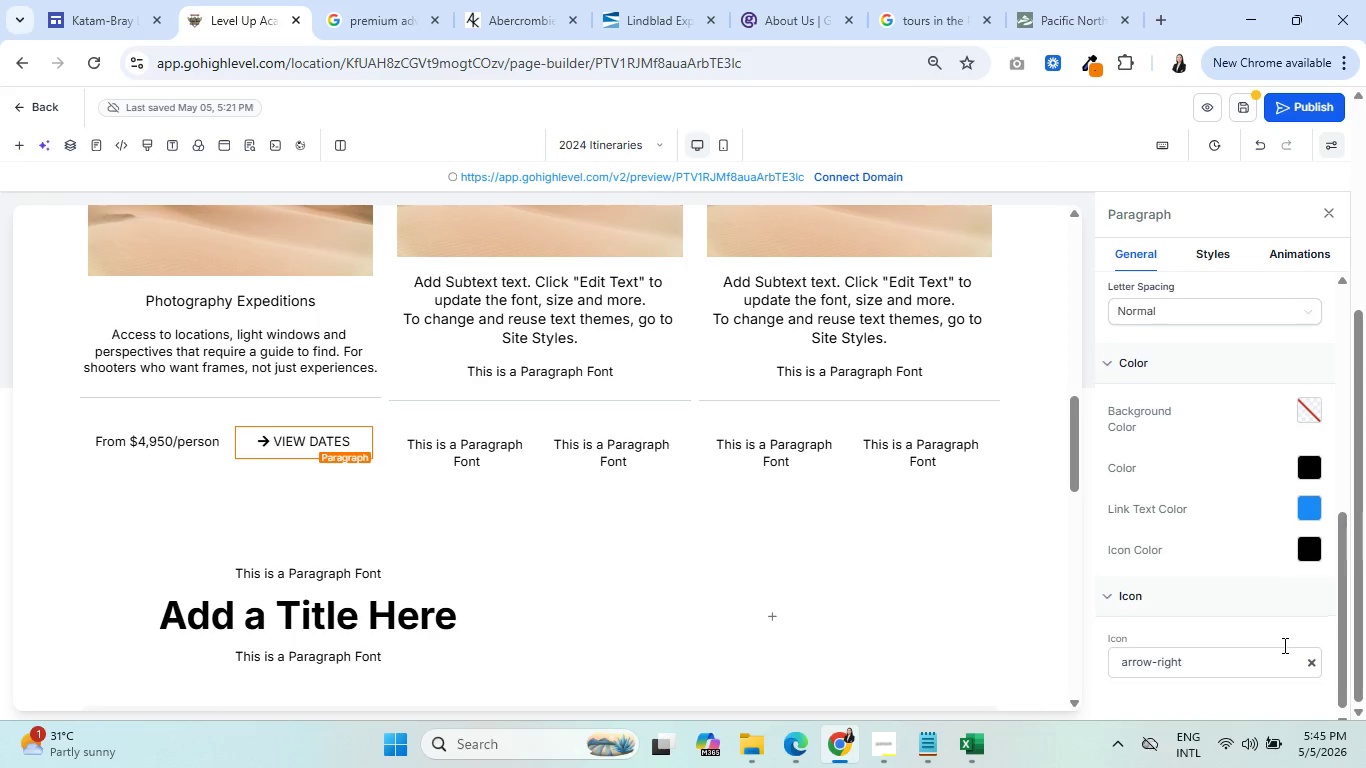 
scroll: coordinate [1283, 645], scroll_direction: up, amount: 2.0
 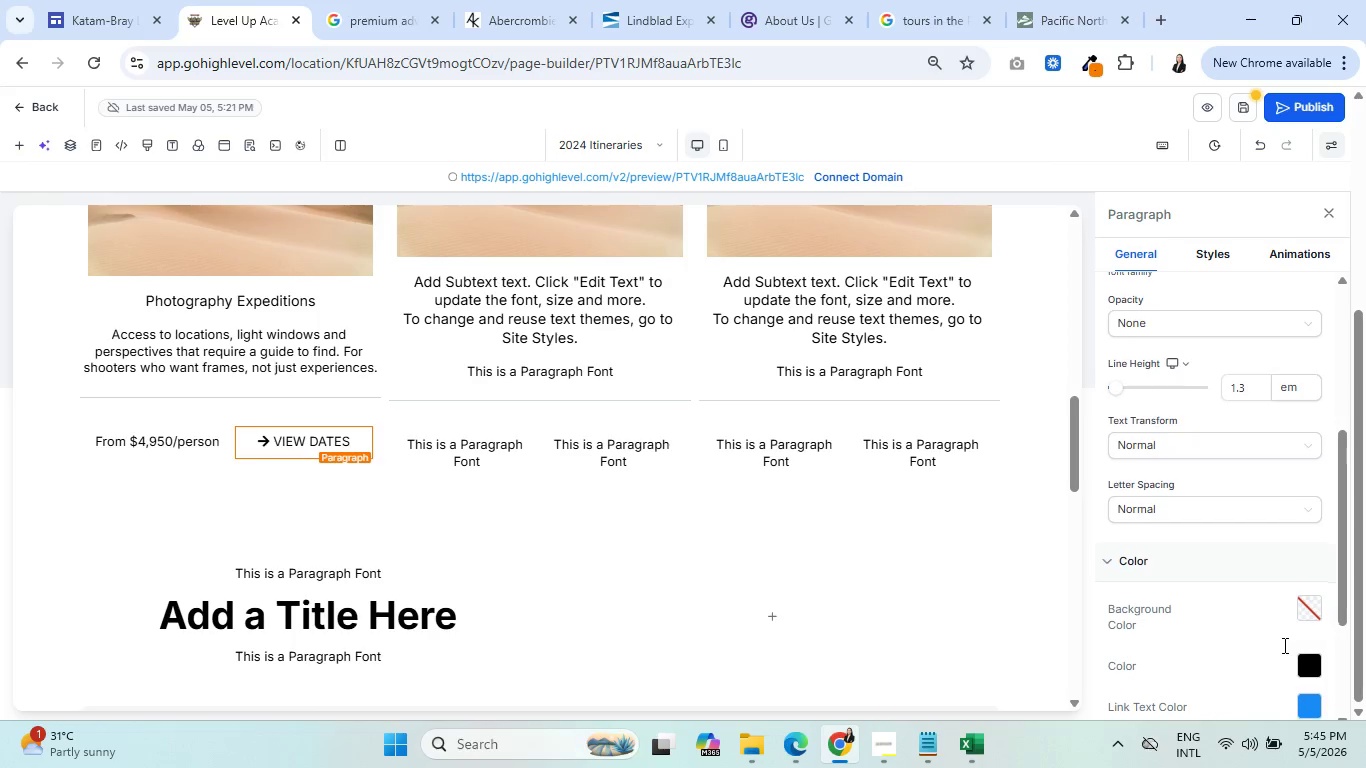 
scroll: coordinate [1283, 647], scroll_direction: down, amount: 7.0
 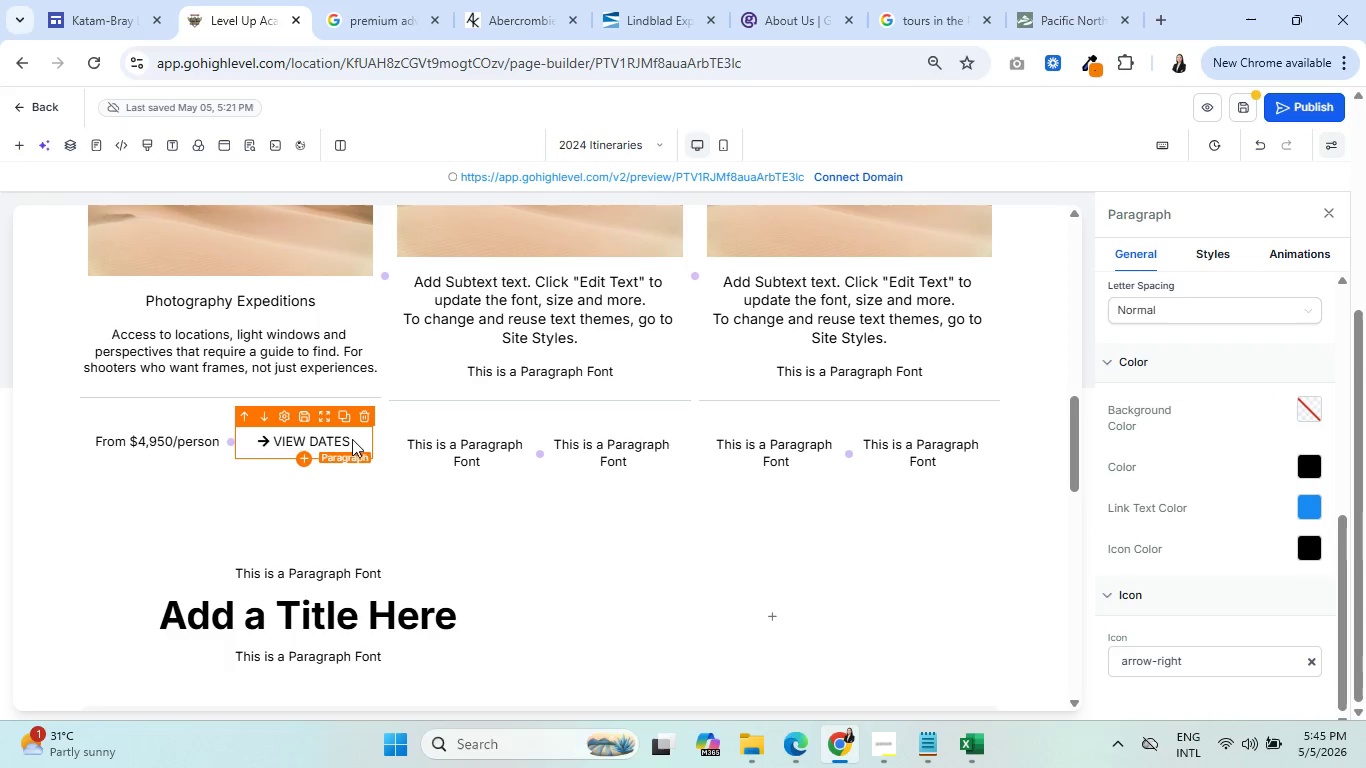 
left_click([342, 442])
 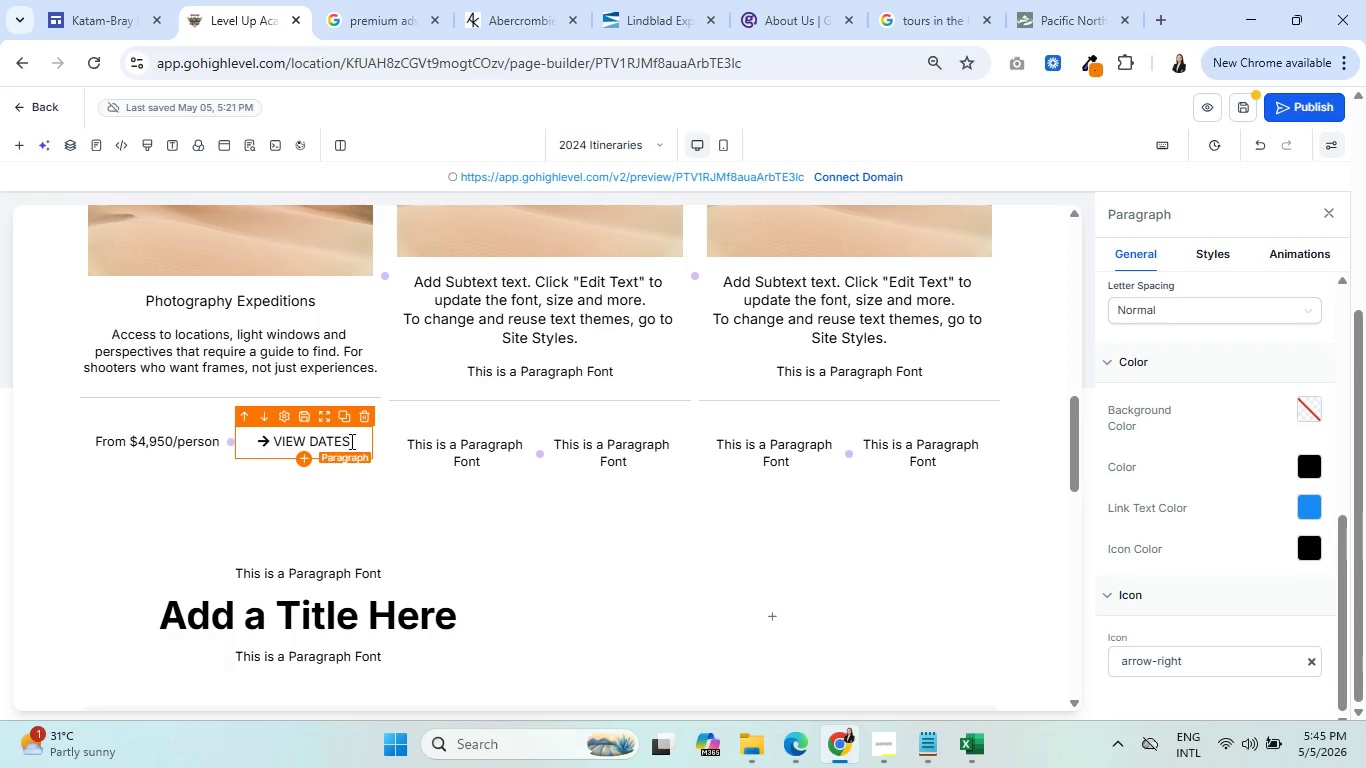 
left_click([350, 441])
 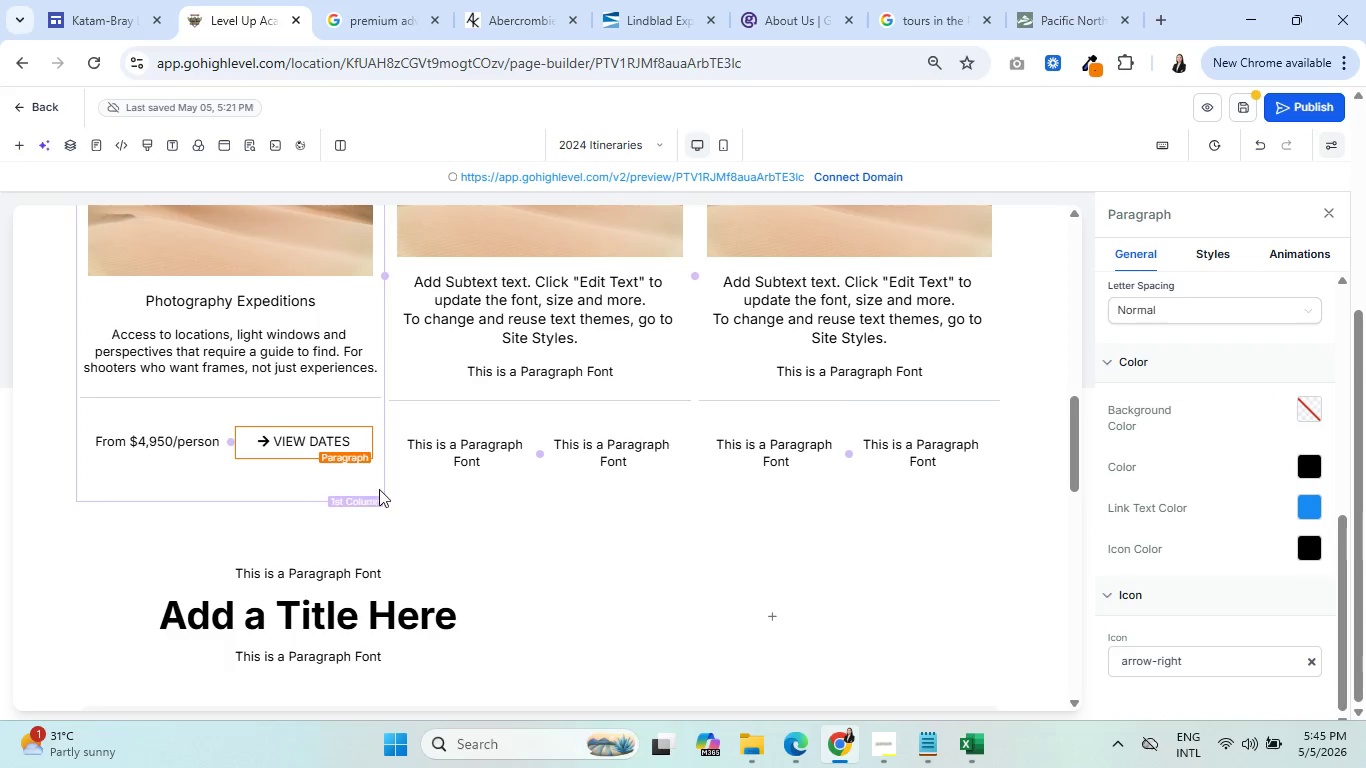 
scroll: coordinate [1200, 585], scroll_direction: down, amount: 6.0
 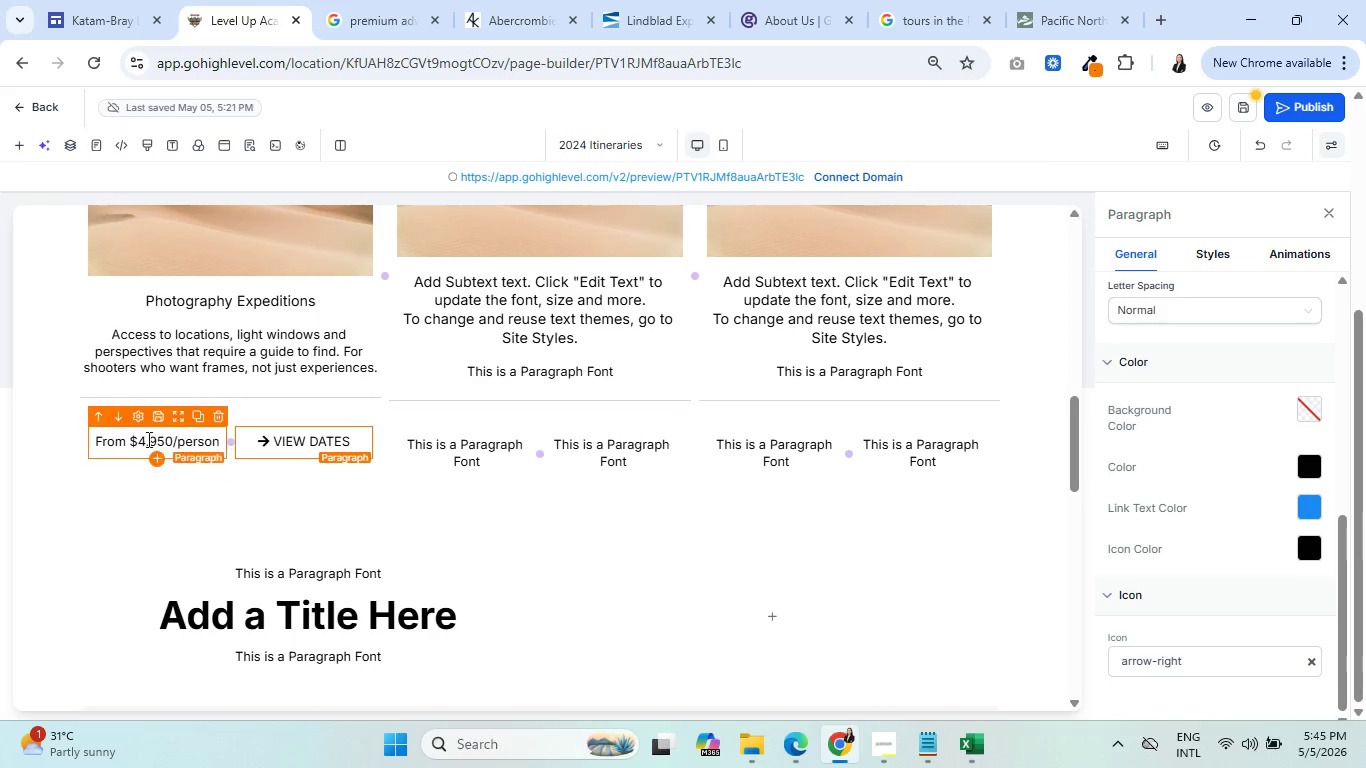 
wait(5.54)
 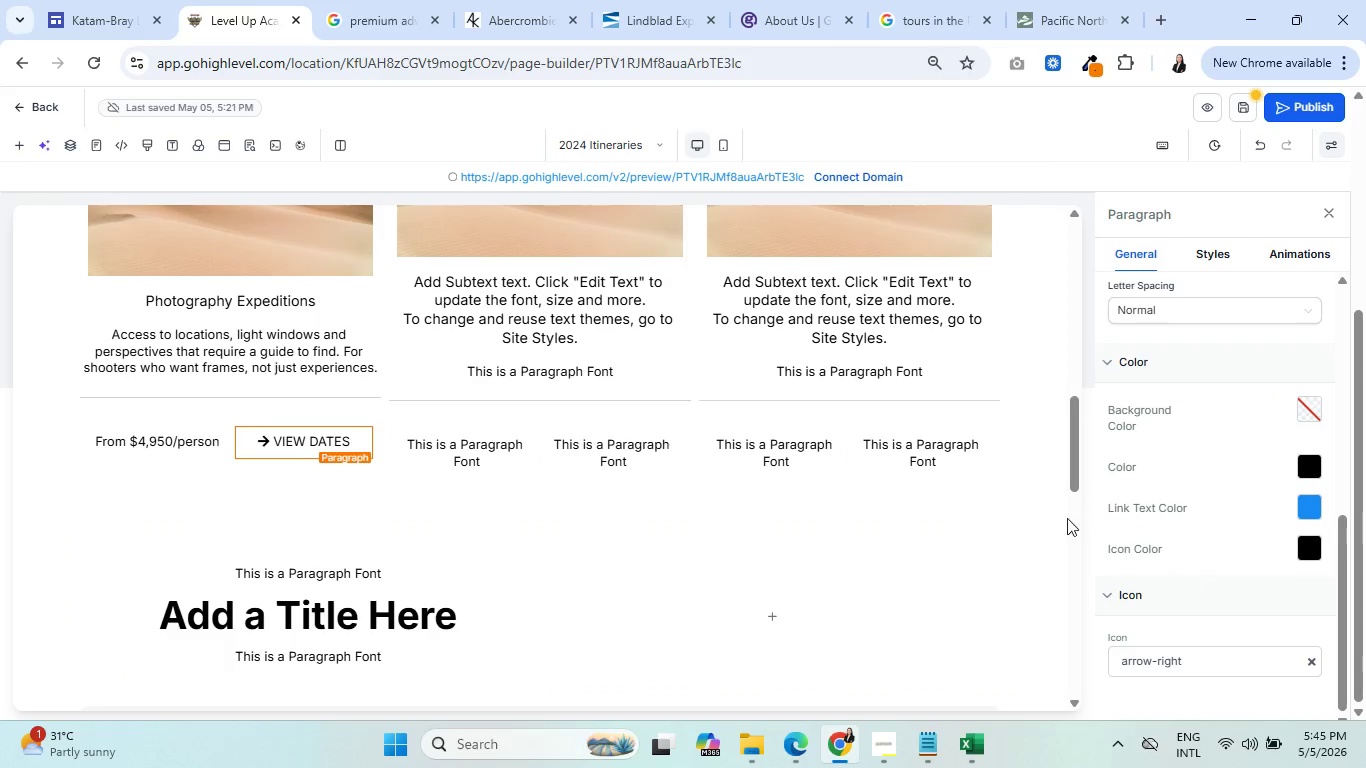 
left_click_drag(start_coordinate=[130, 438], to_coordinate=[136, 437])
 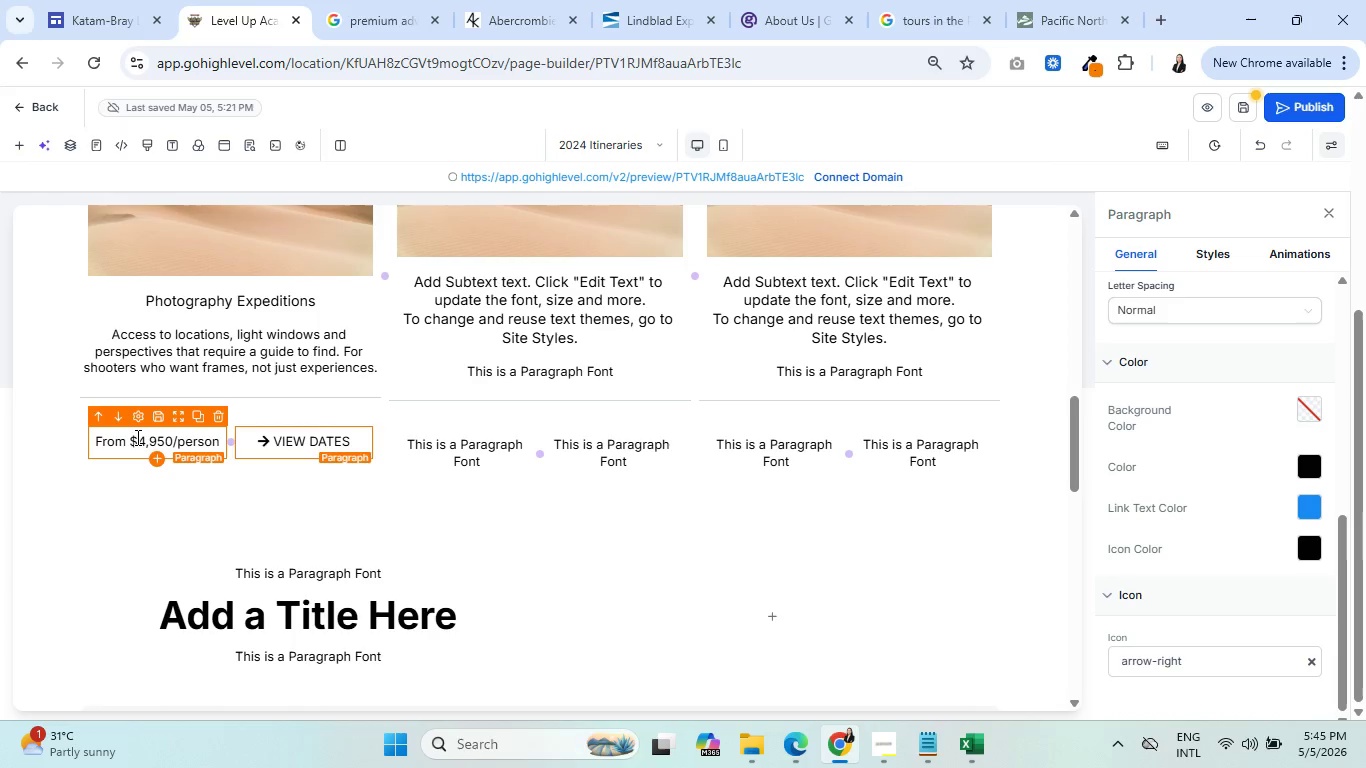 
left_click([136, 437])
 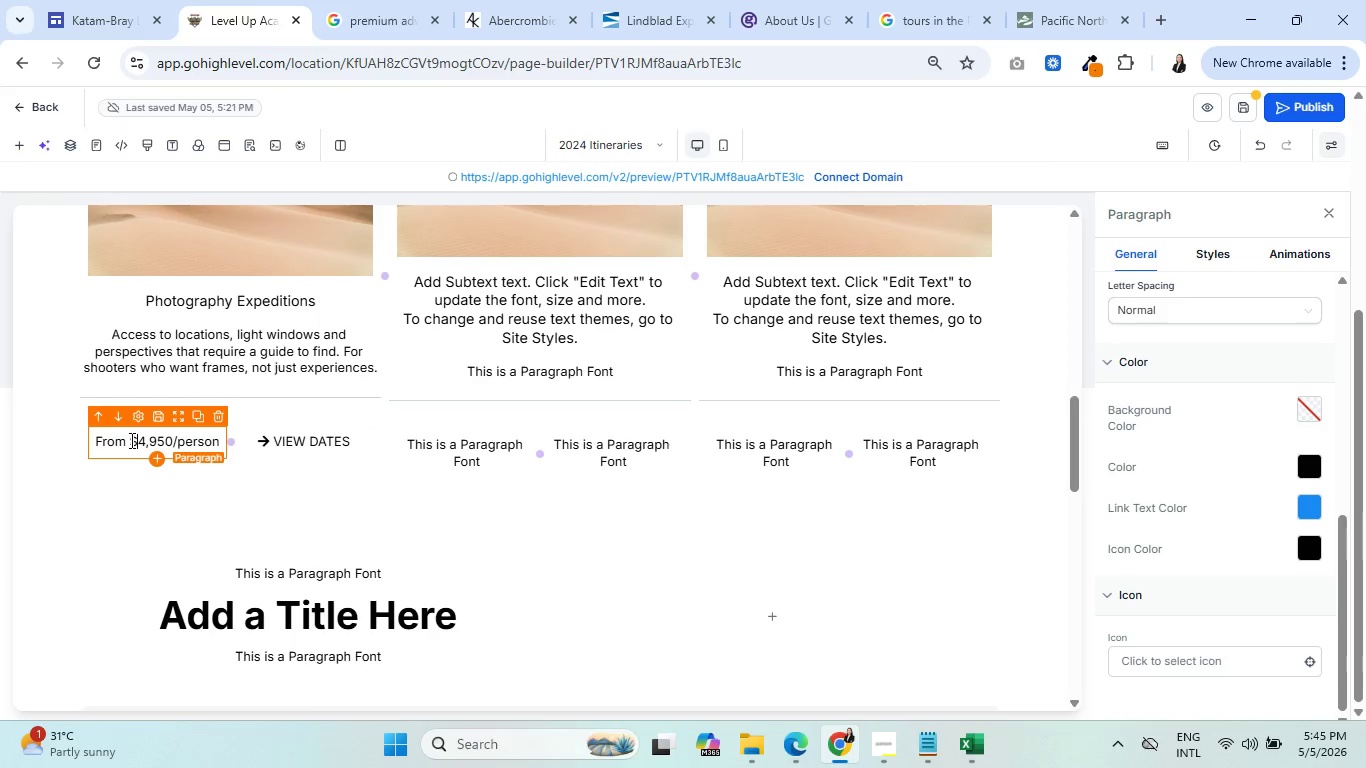 
left_click_drag(start_coordinate=[130, 440], to_coordinate=[170, 438])
 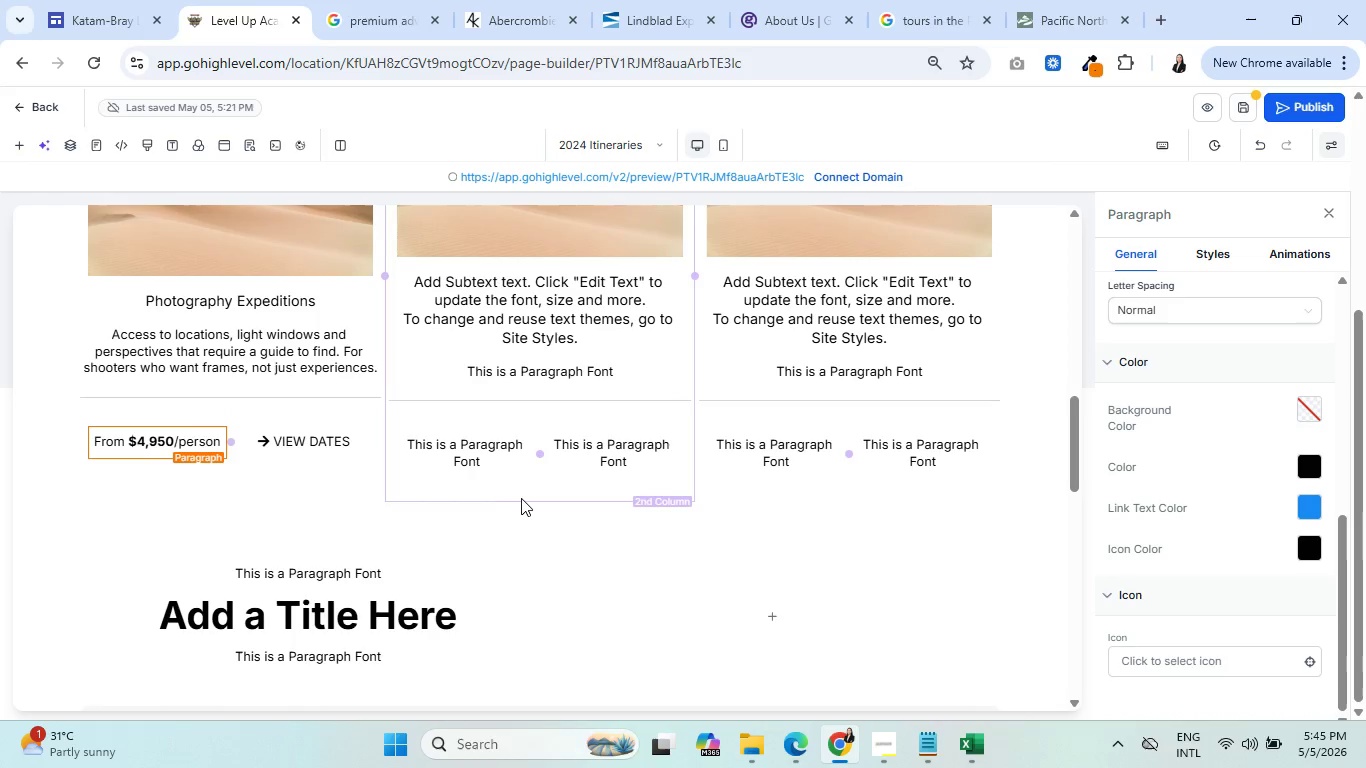 
scroll: coordinate [793, 471], scroll_direction: up, amount: 2.0
 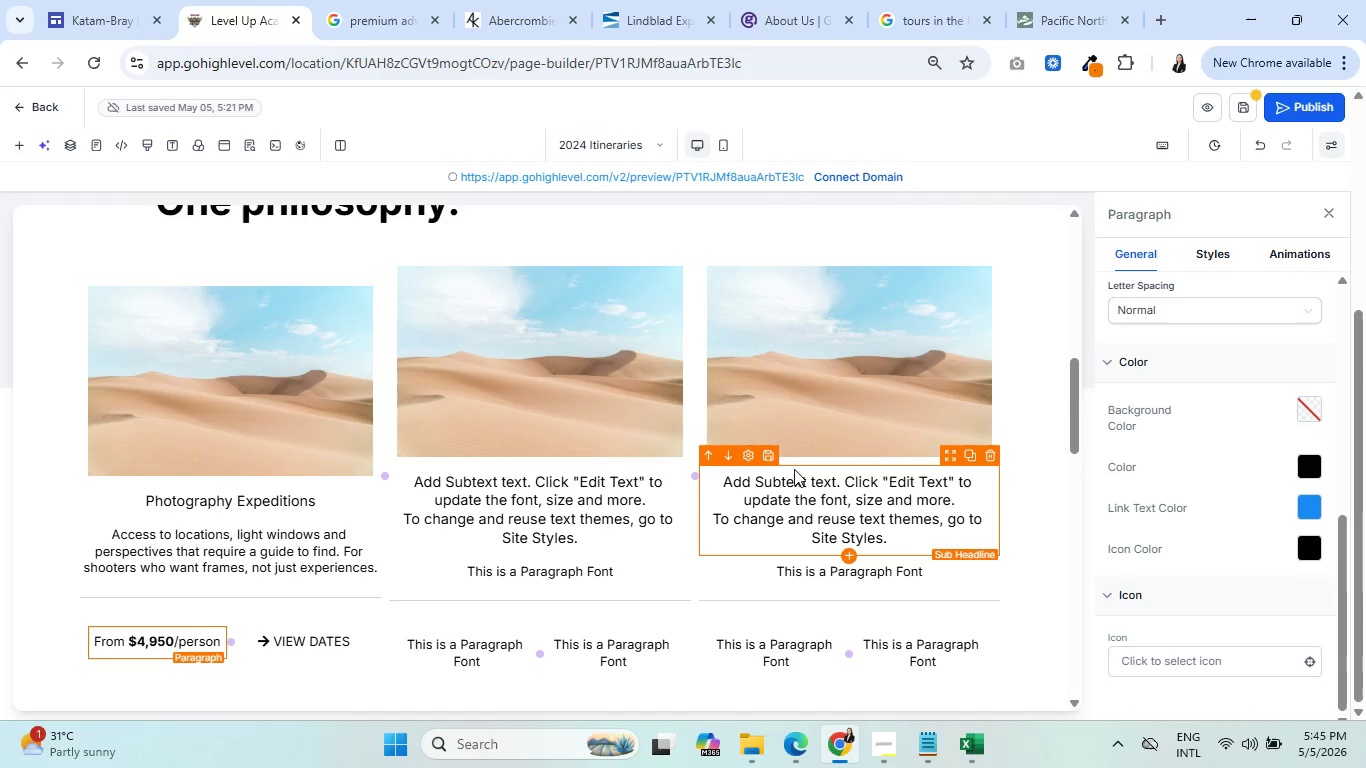 
double_click([458, 485])
 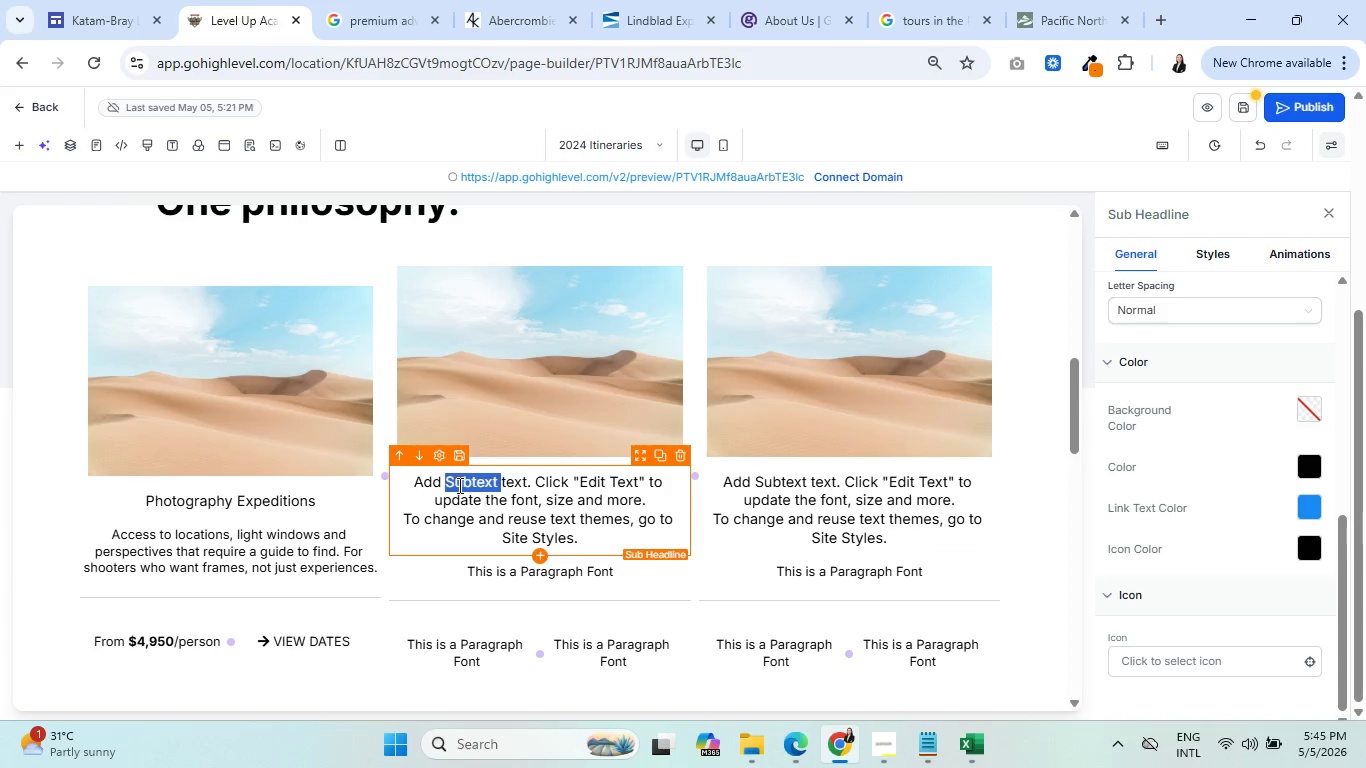 
triple_click([458, 485])
 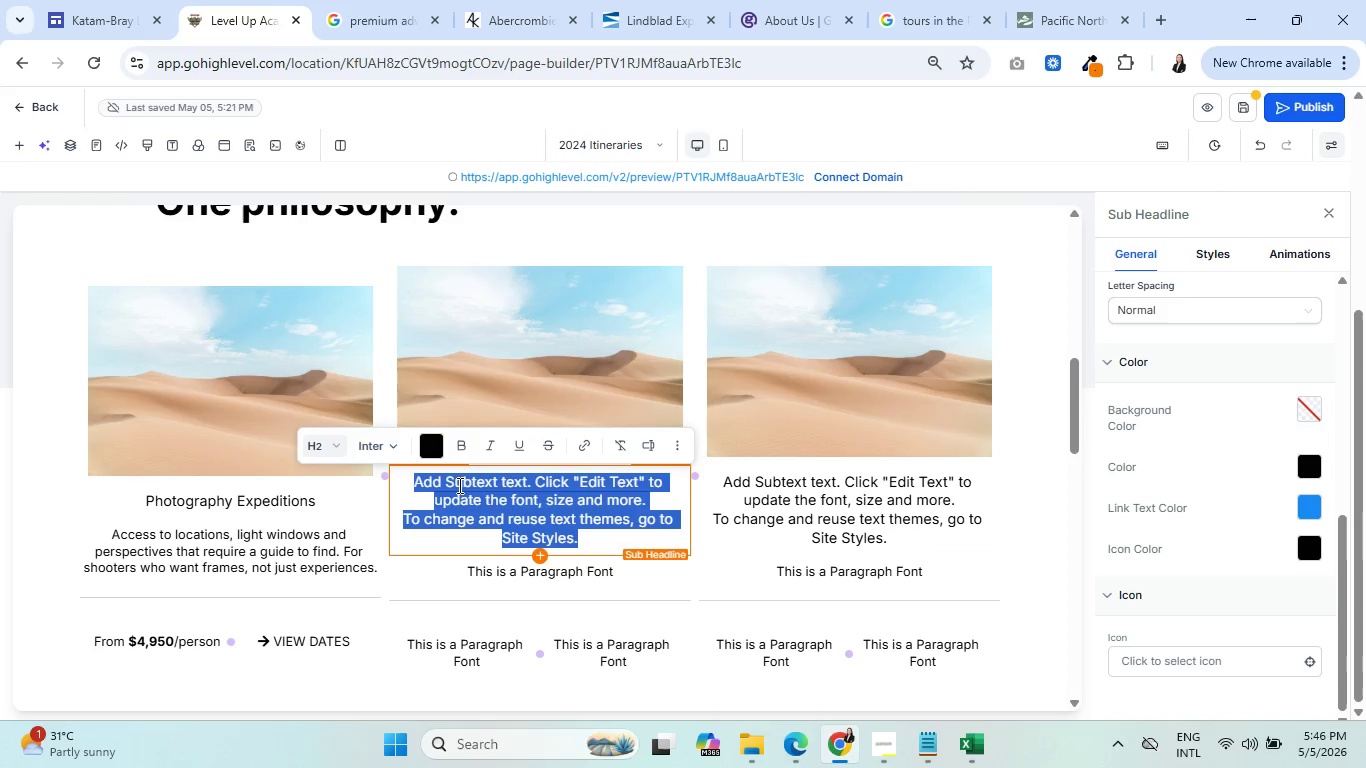 
wait(7.53)
 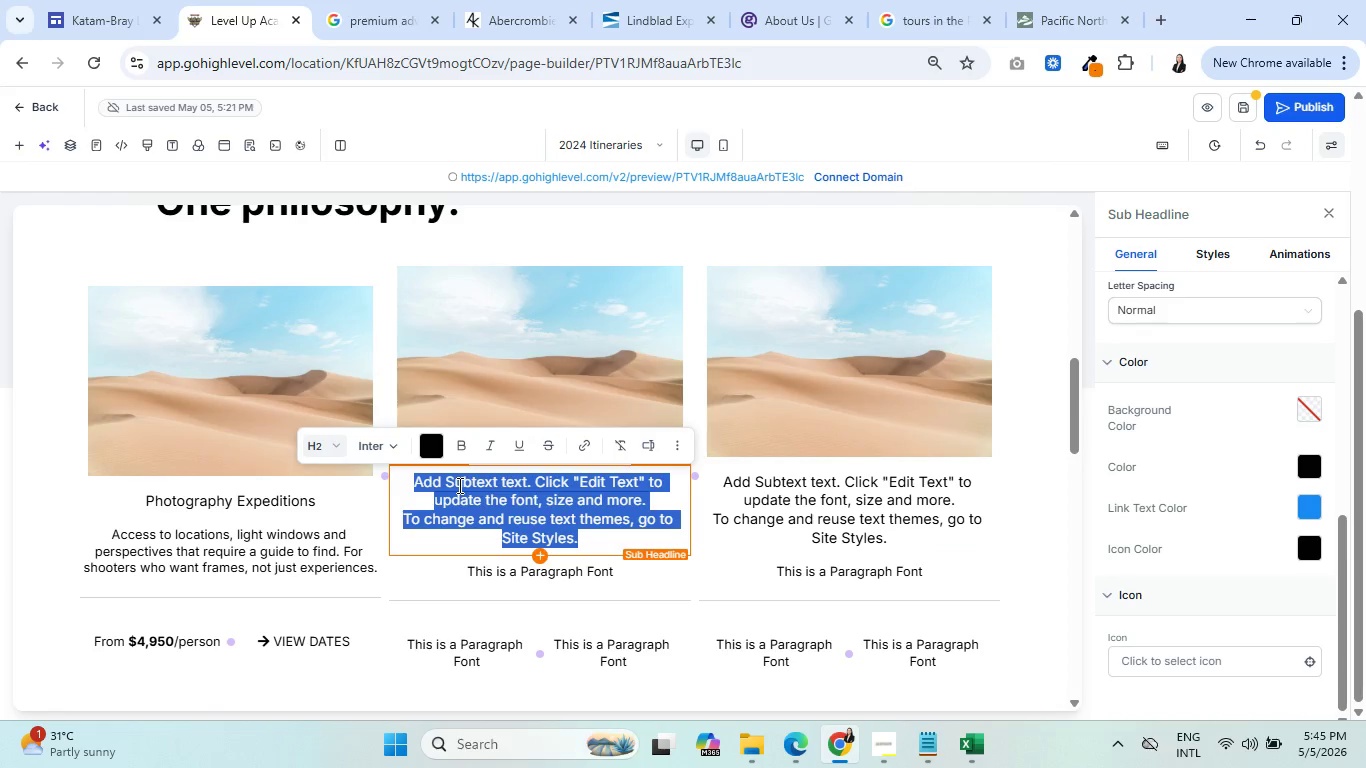 
type(Trekking Expeditions)
 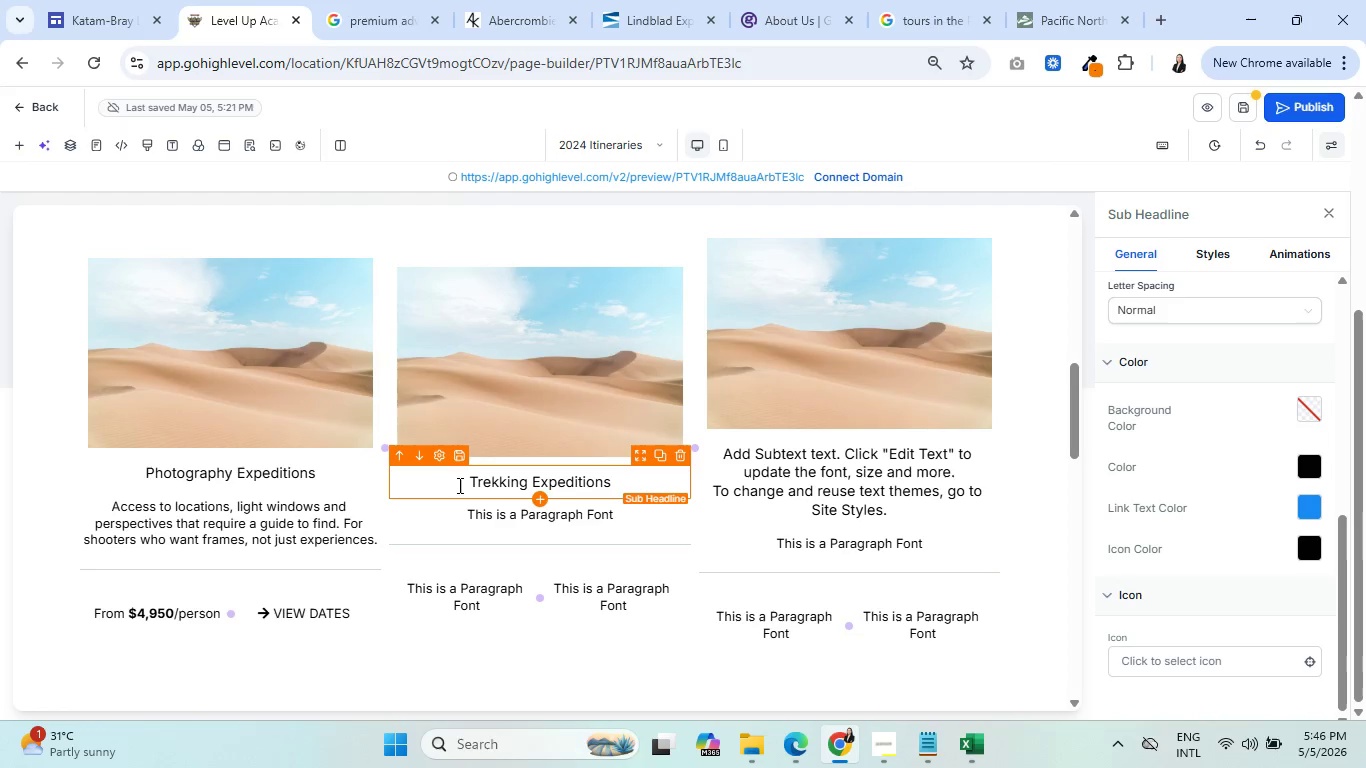 
left_click([484, 520])
 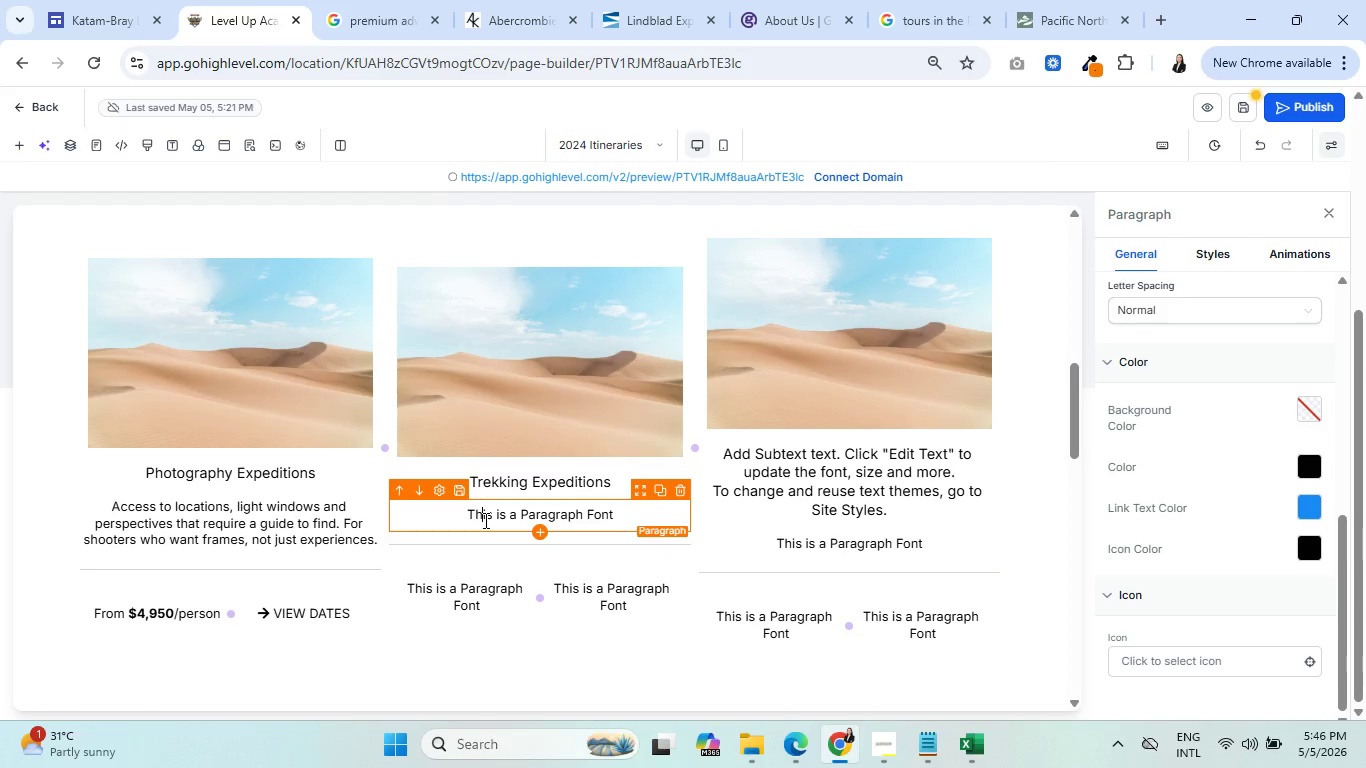 
double_click([484, 520])
 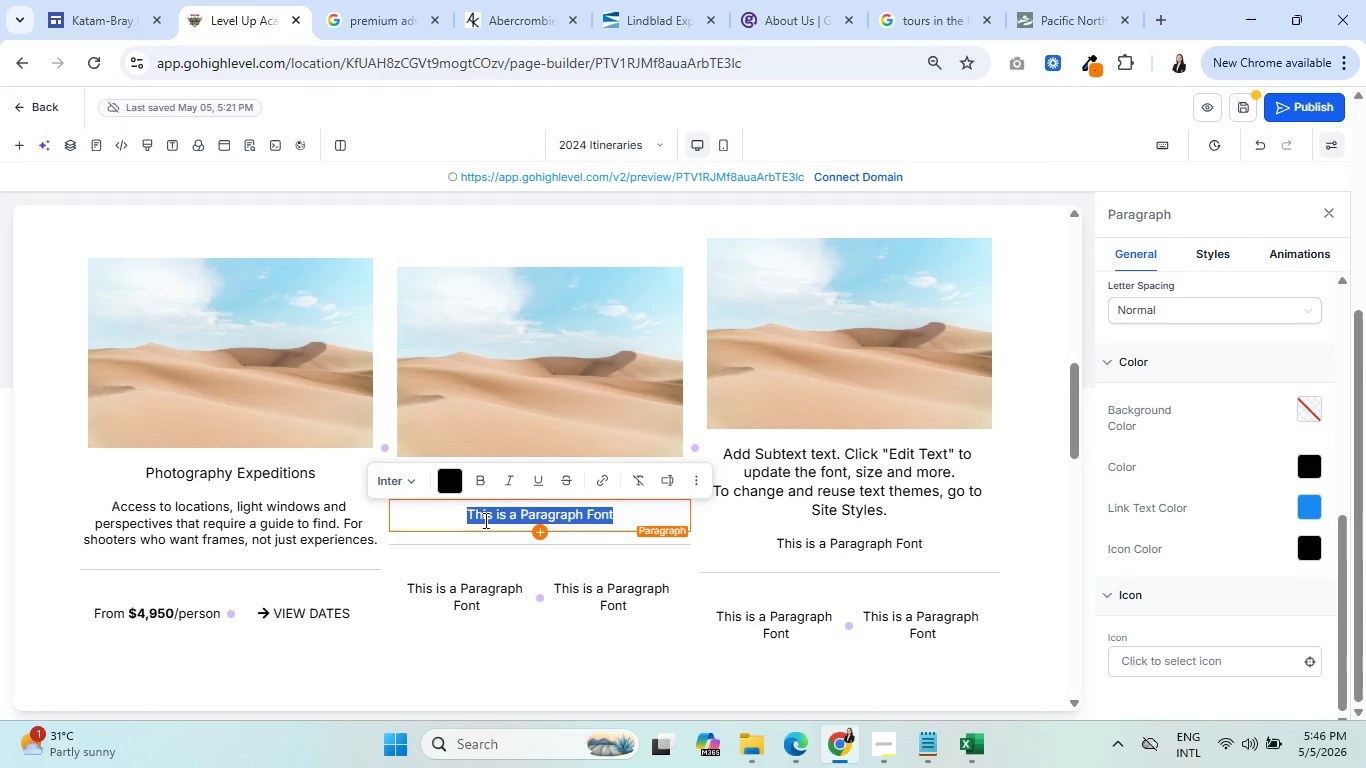 
triple_click([484, 520])
 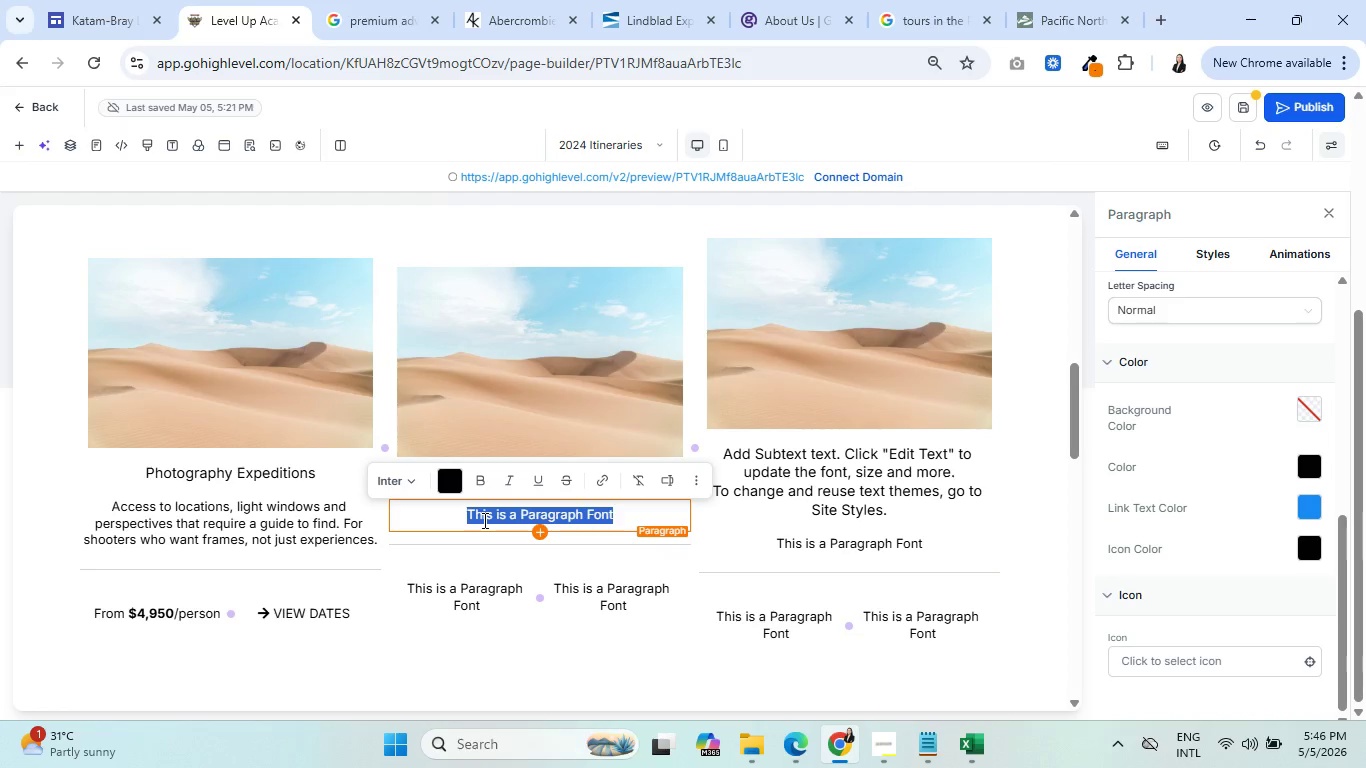 
type(Ridgelines)
 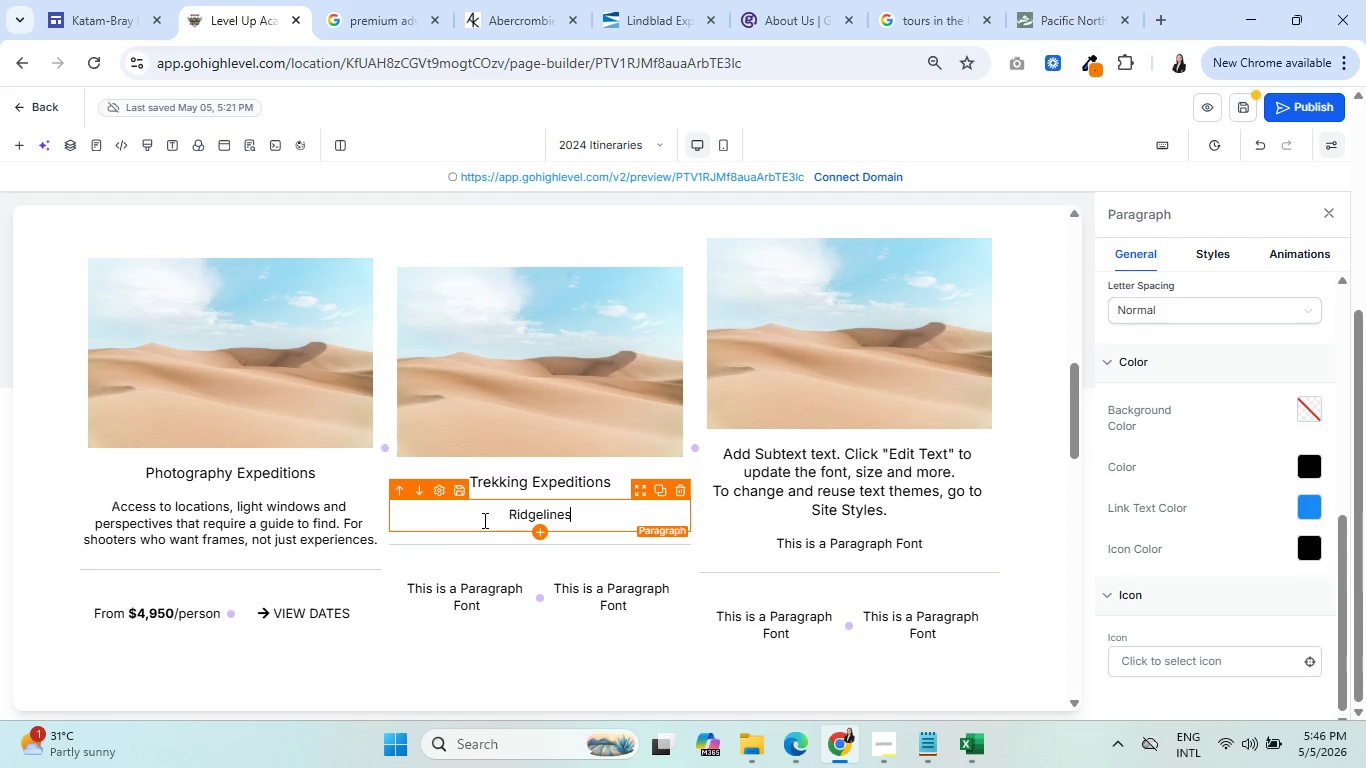 
type(, creeks)
key(Backspace)
type( crossing)
 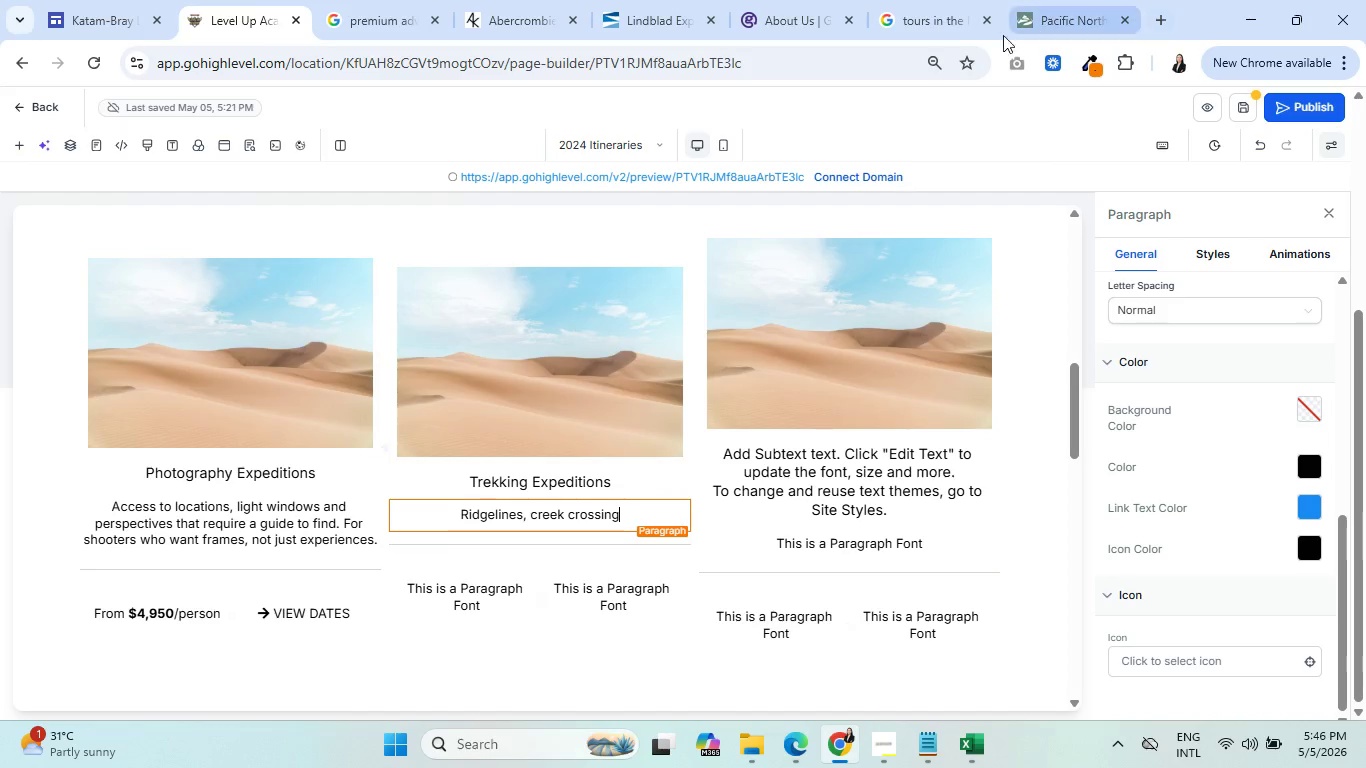 
left_click([922, 17])
 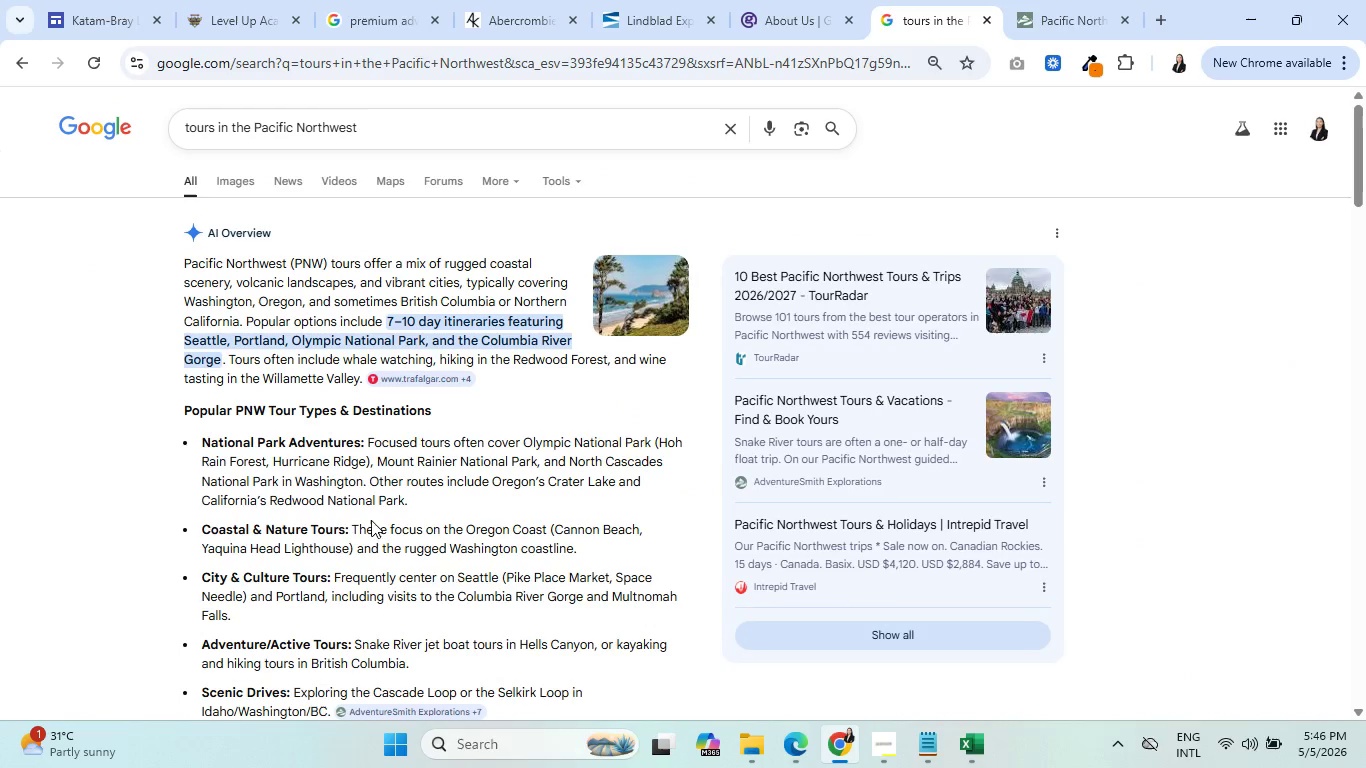 
left_click([1036, 0])
 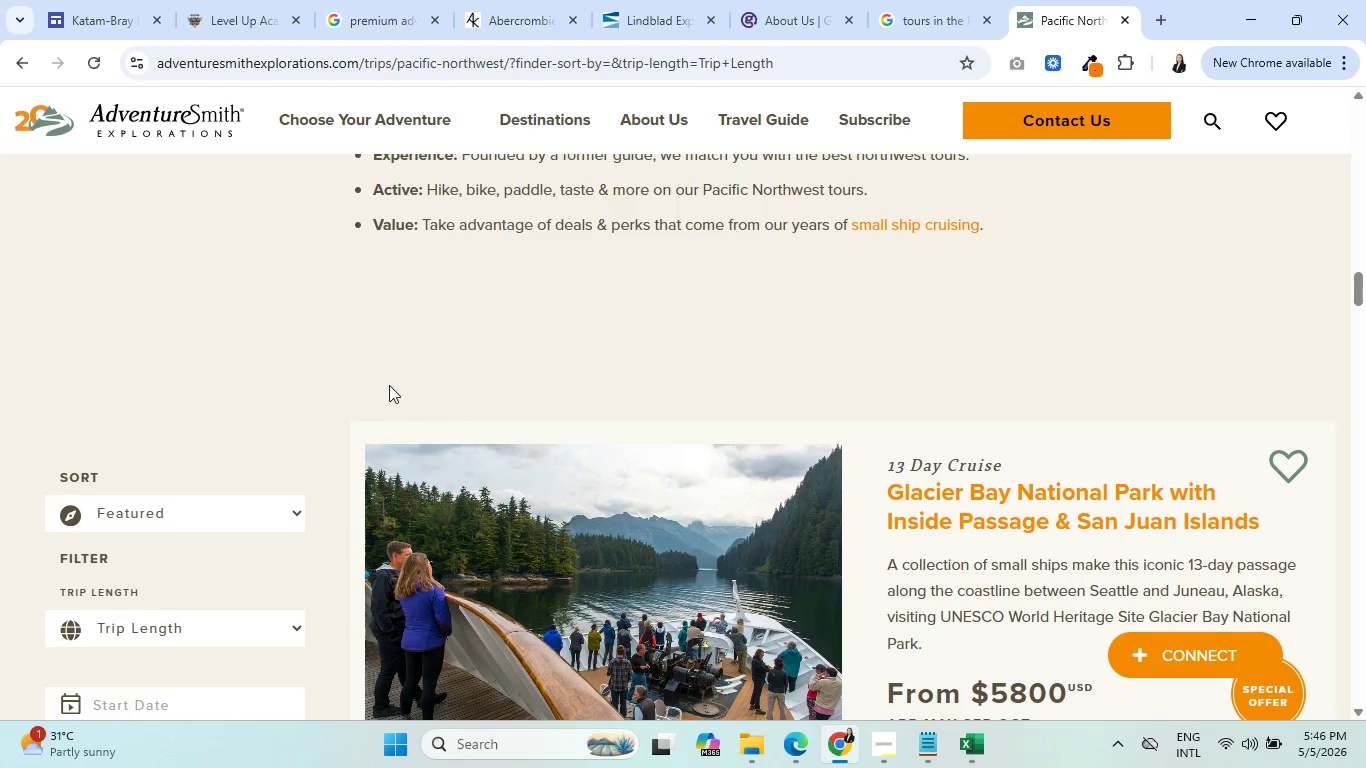 
scroll: coordinate [421, 346], scroll_direction: down, amount: 8.0
 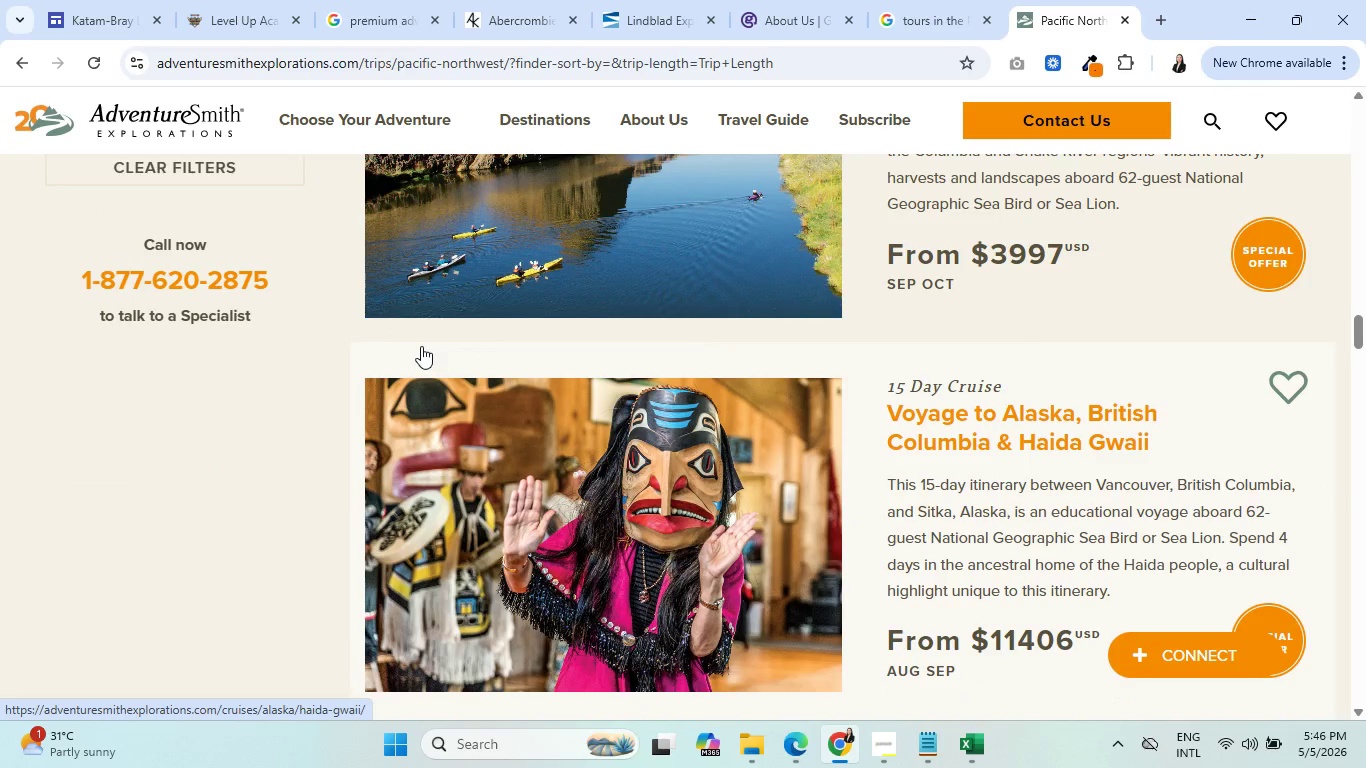 
scroll: coordinate [518, 337], scroll_direction: up, amount: 17.0
 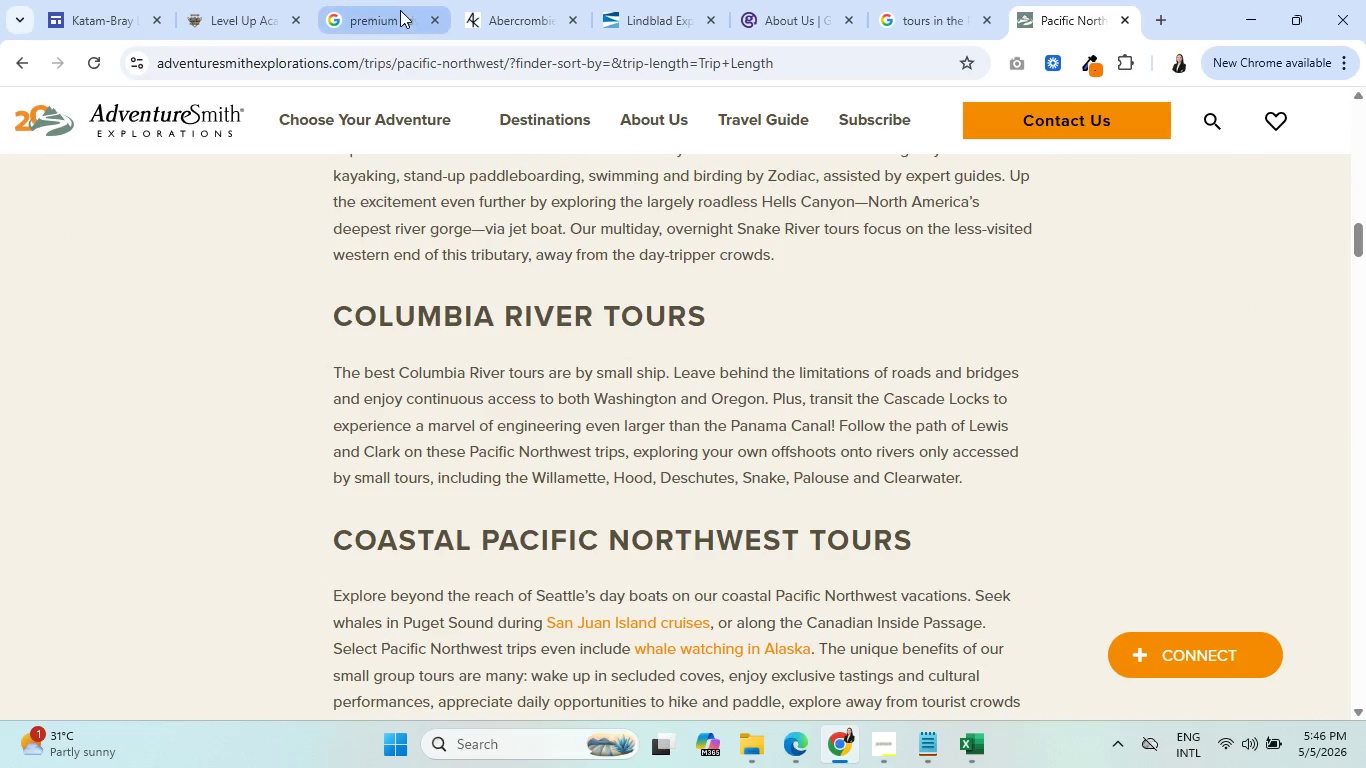 
left_click([400, 10])
 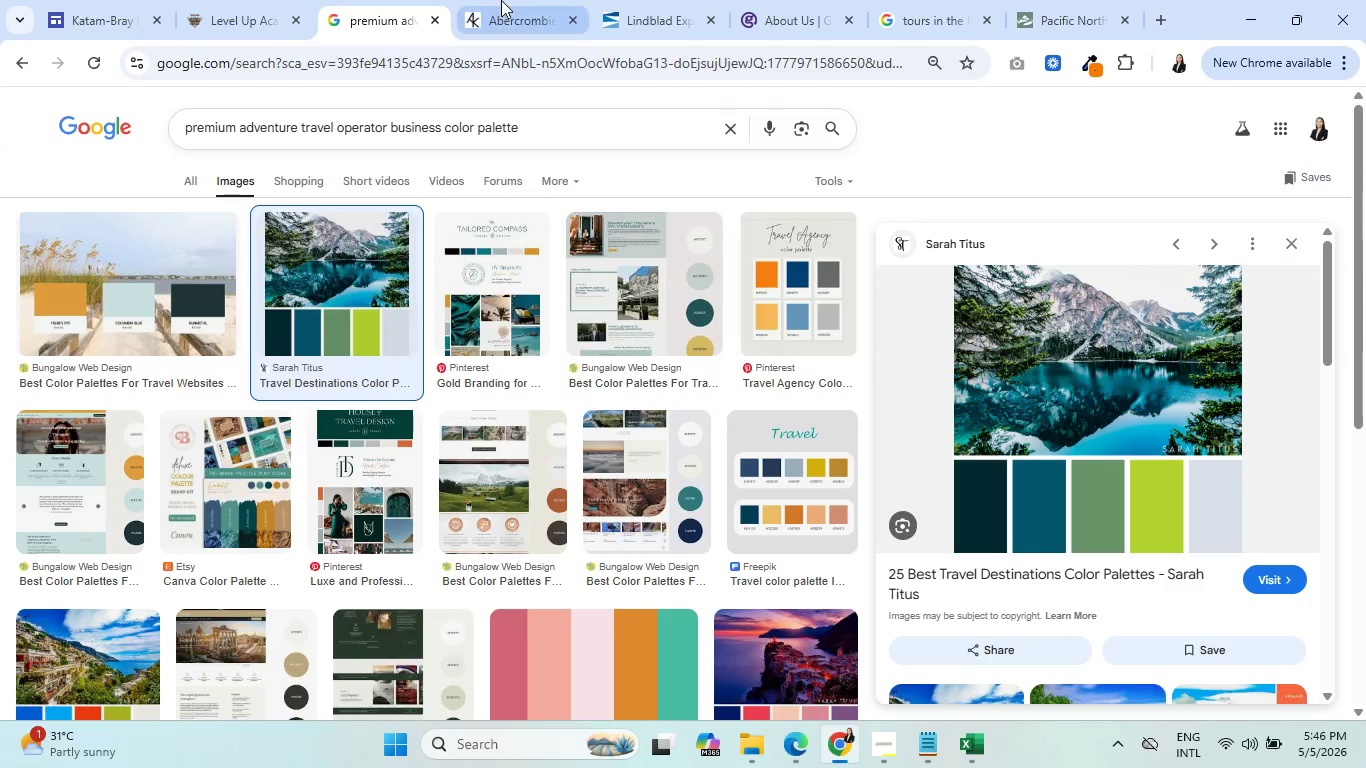 
left_click([502, 0])
 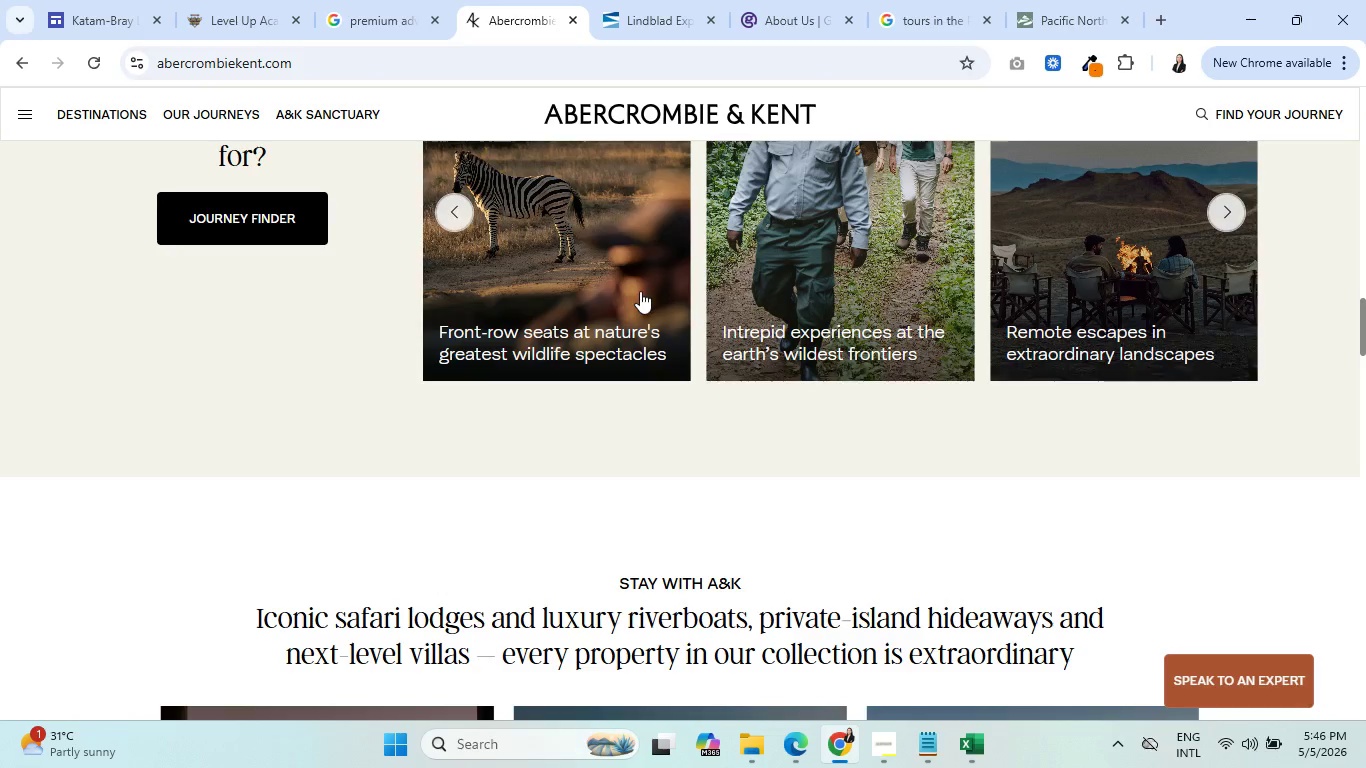 
scroll: coordinate [637, 300], scroll_direction: up, amount: 3.0
 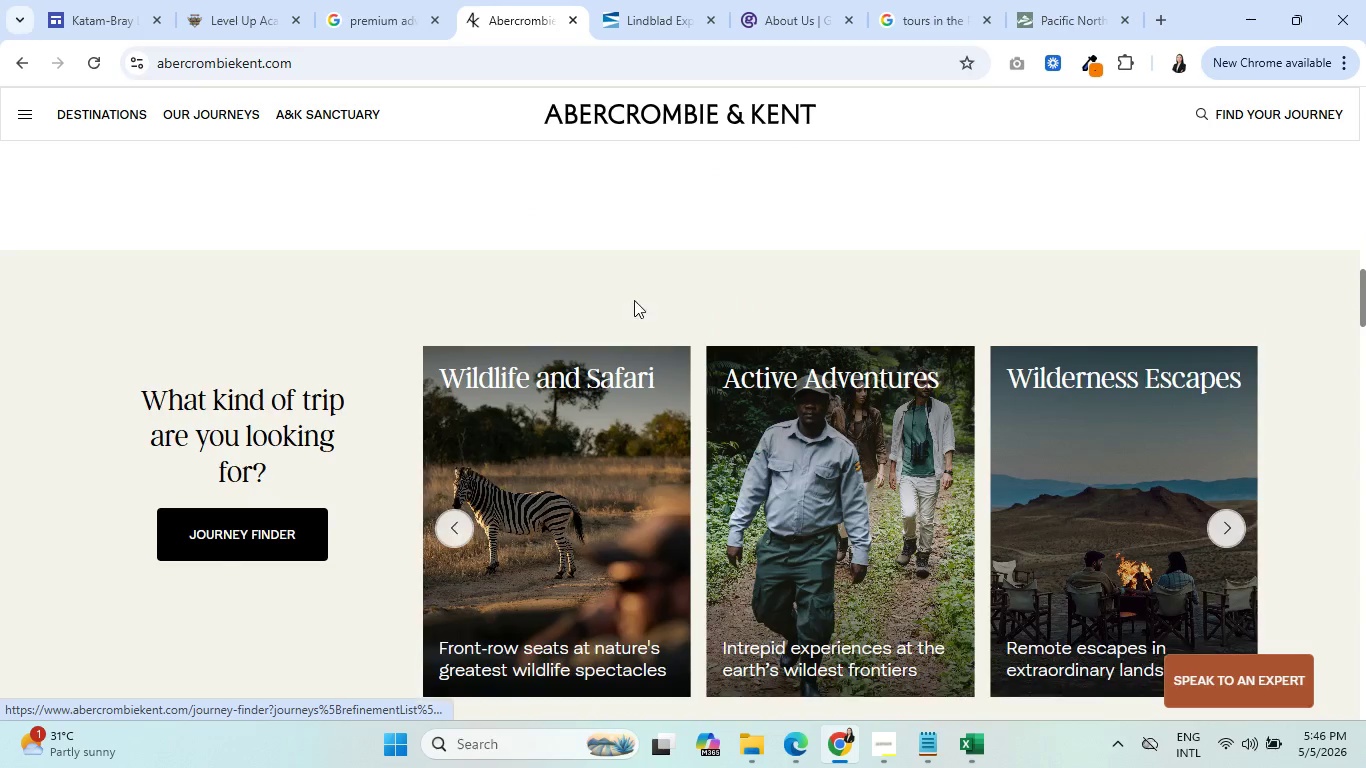 
scroll: coordinate [634, 300], scroll_direction: down, amount: 1.0
 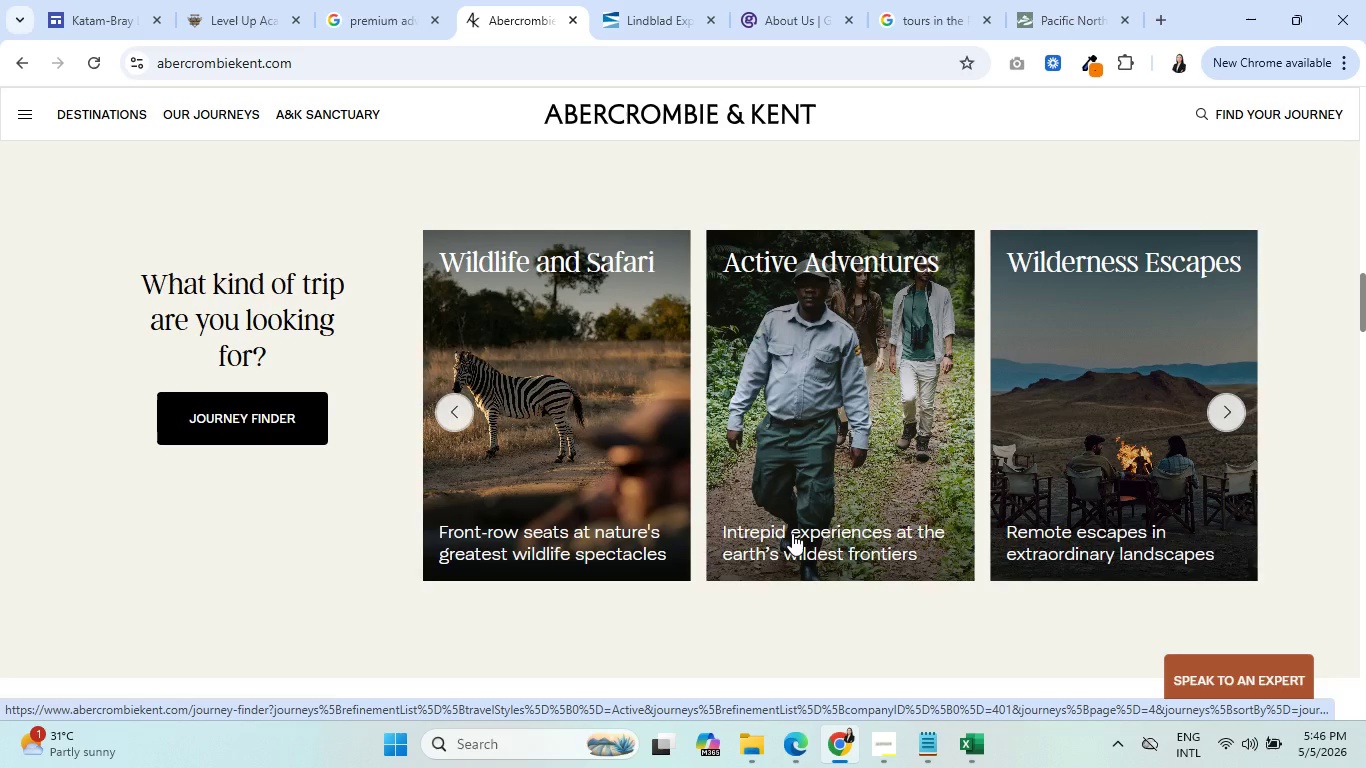 
wait(10.73)
 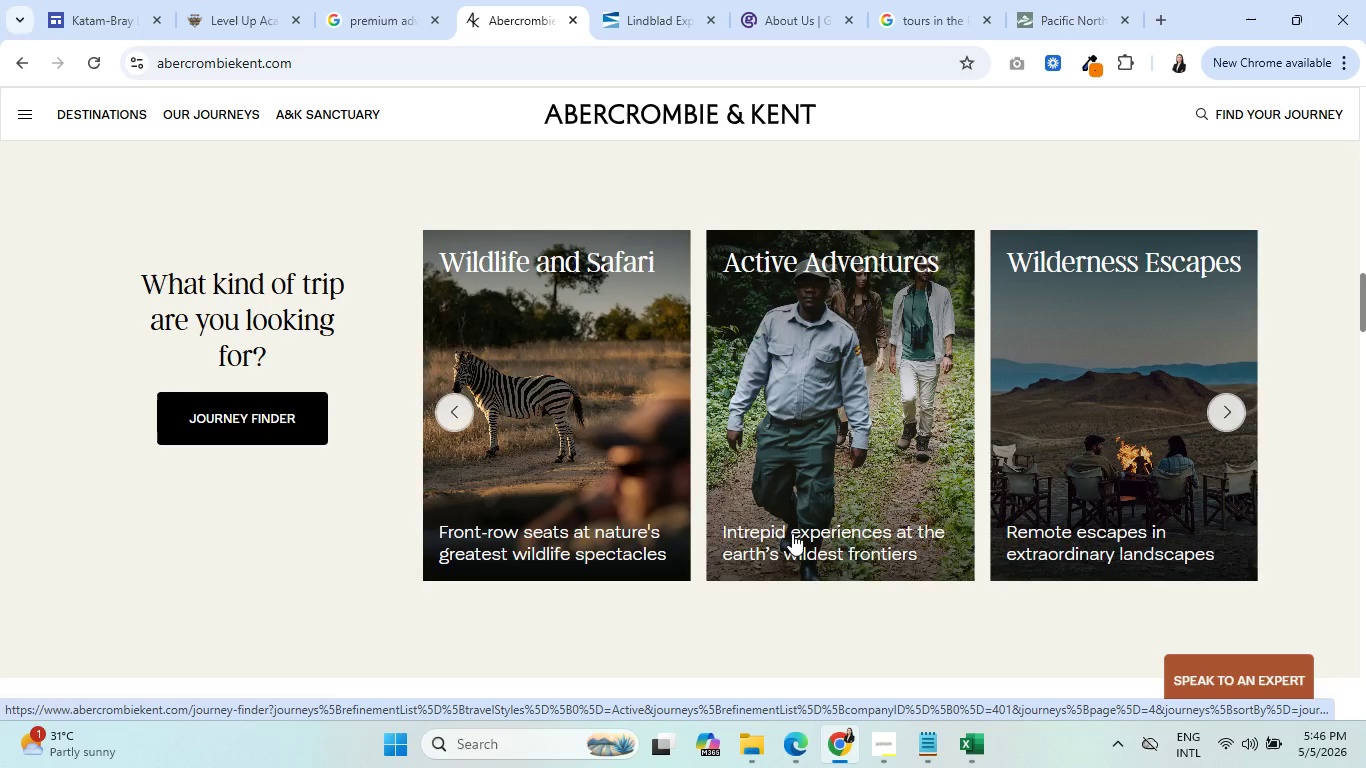 
scroll: coordinate [965, 420], scroll_direction: up, amount: 24.0
 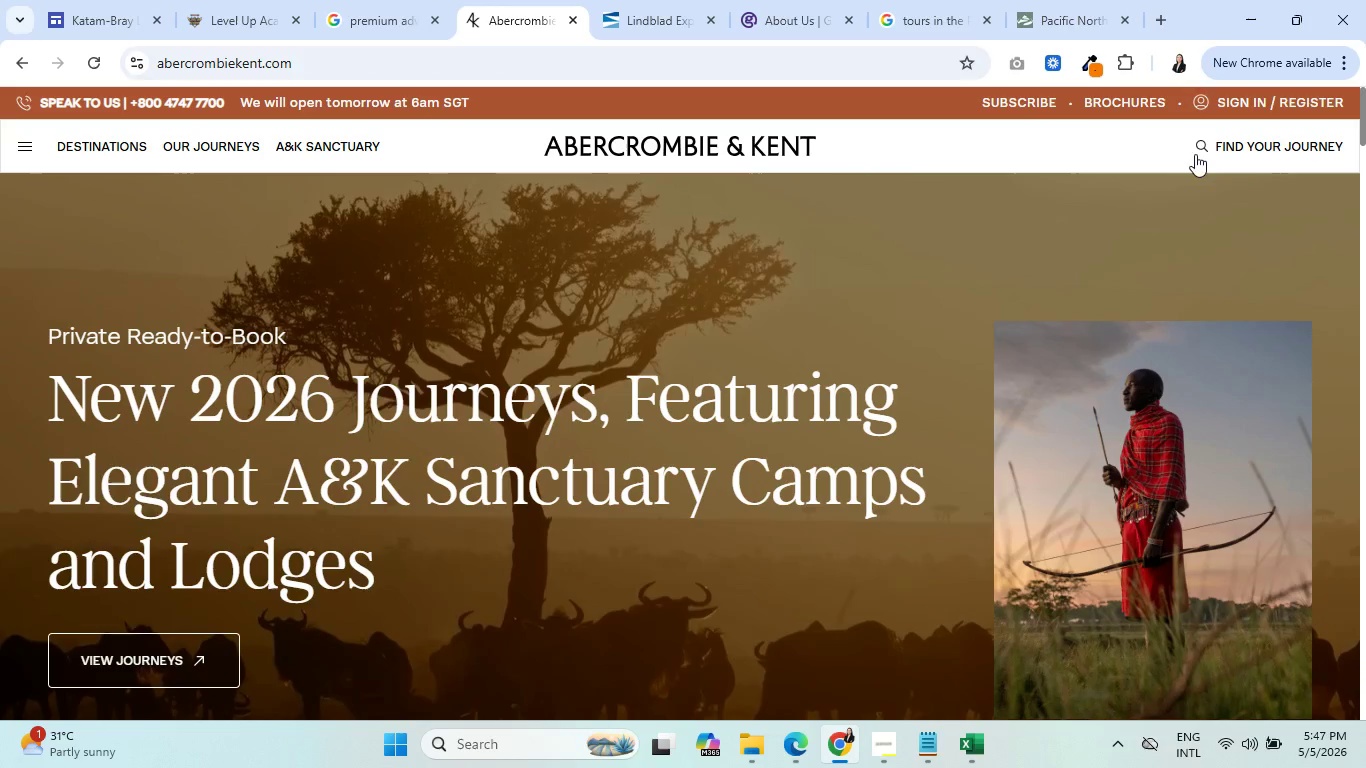 
left_click([1190, 145])
 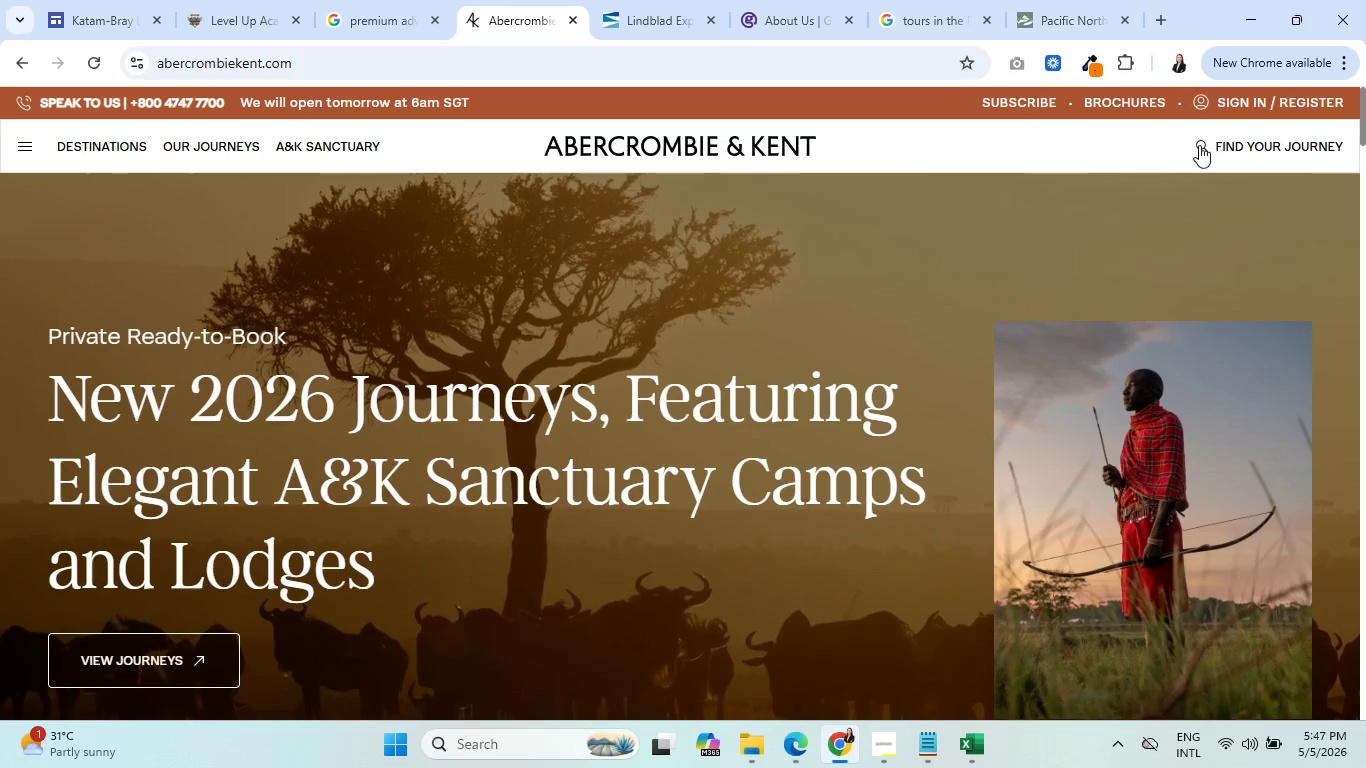 
left_click([1204, 145])
 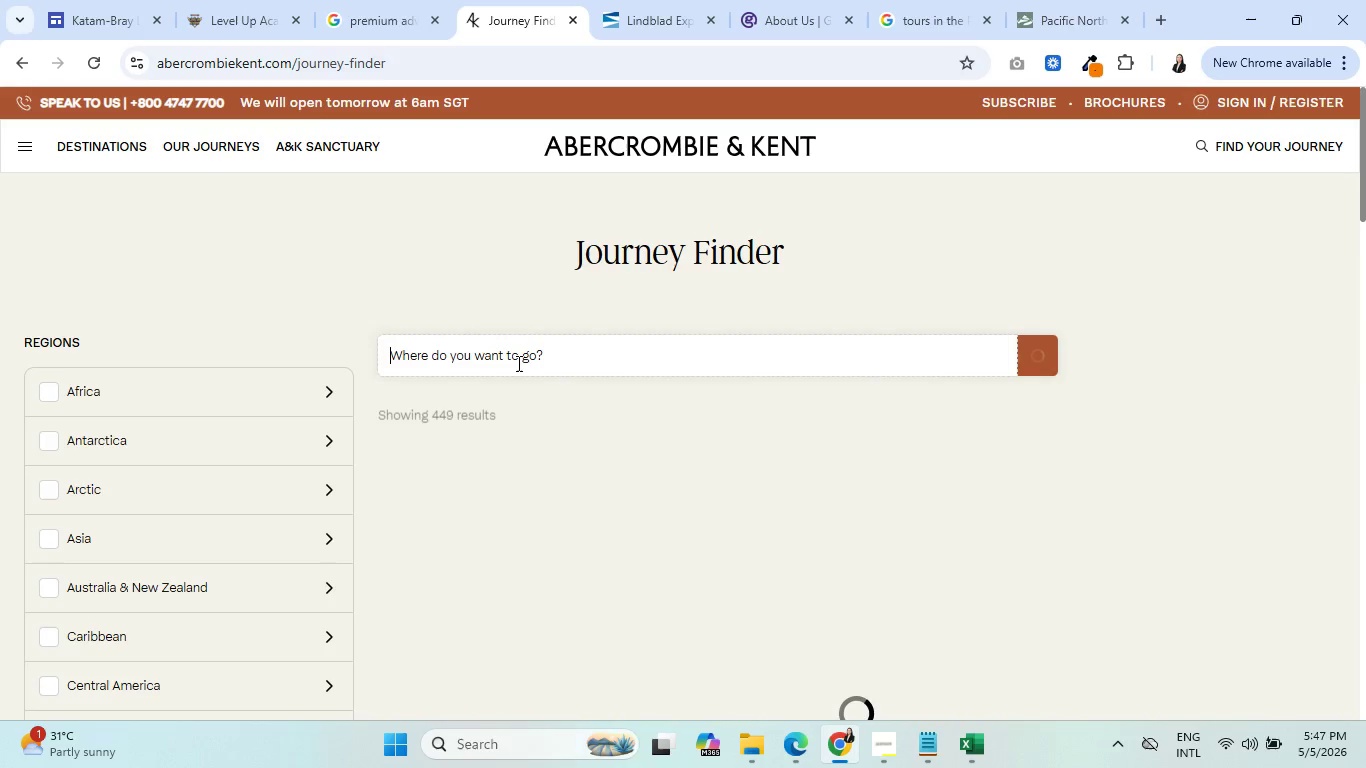 
type(trekking)
 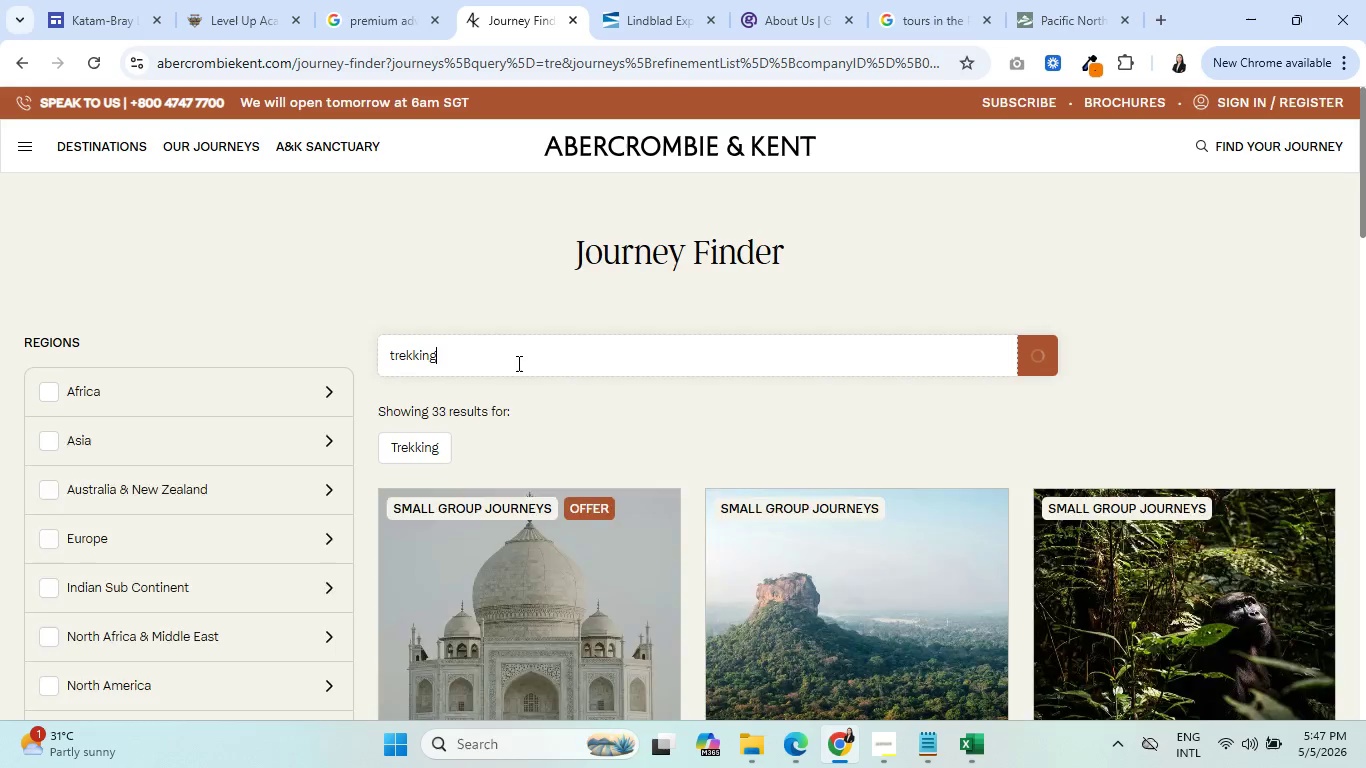 
key(Enter)
 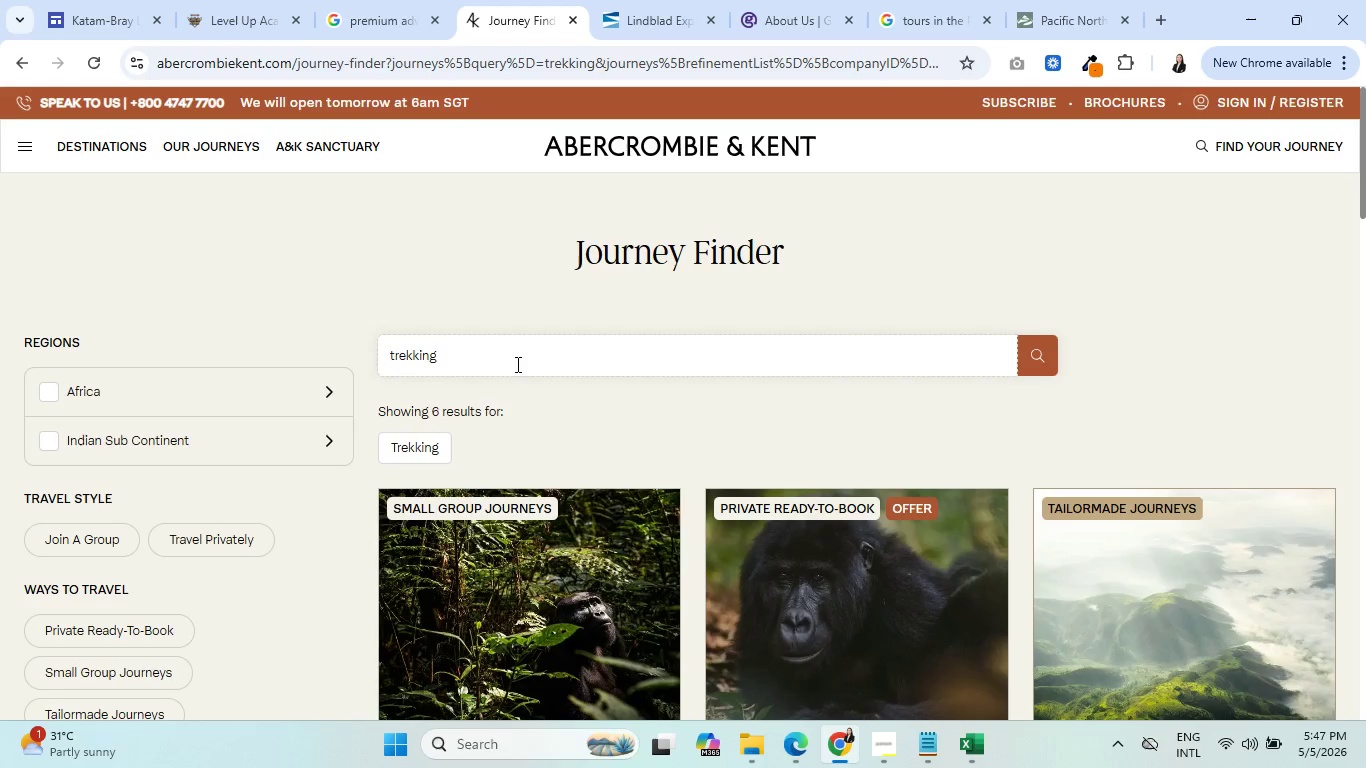 
scroll: coordinate [529, 547], scroll_direction: down, amount: 5.0
 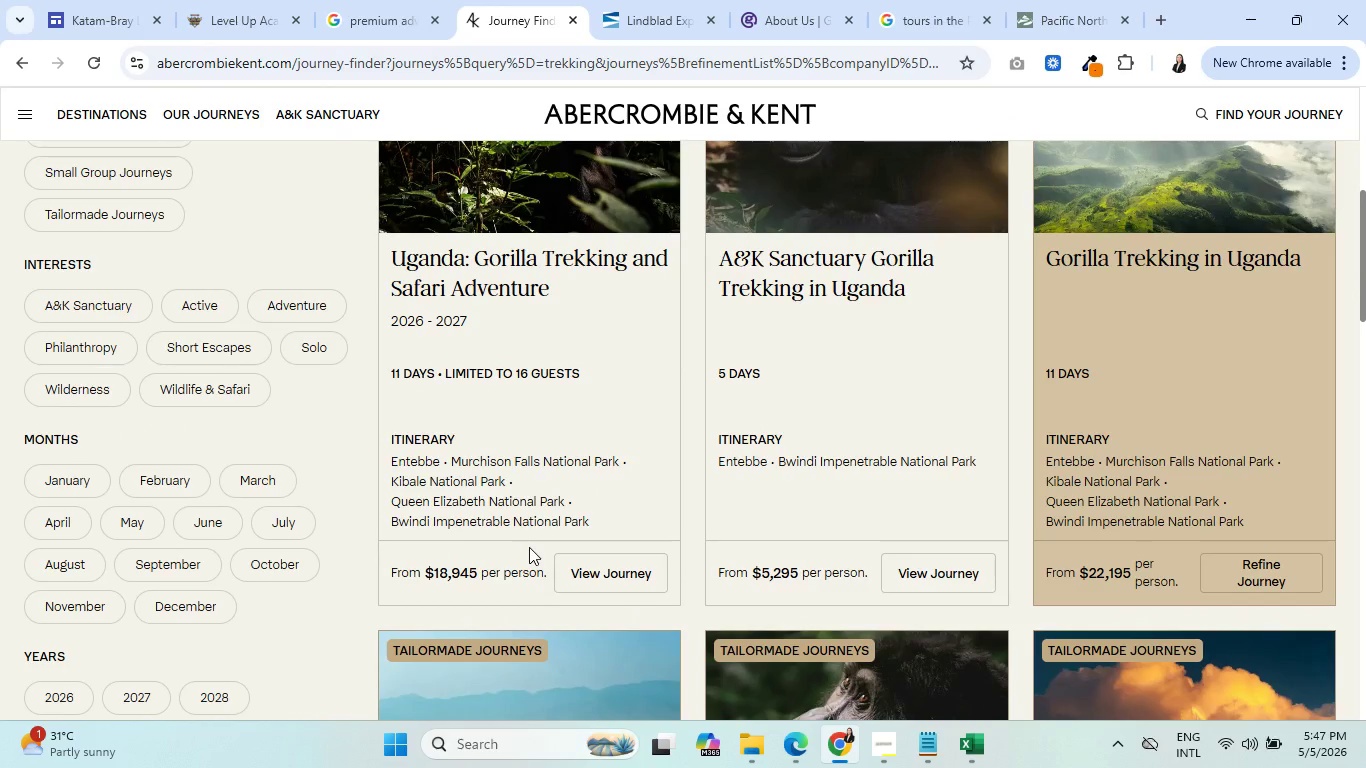 
wait(12.93)
 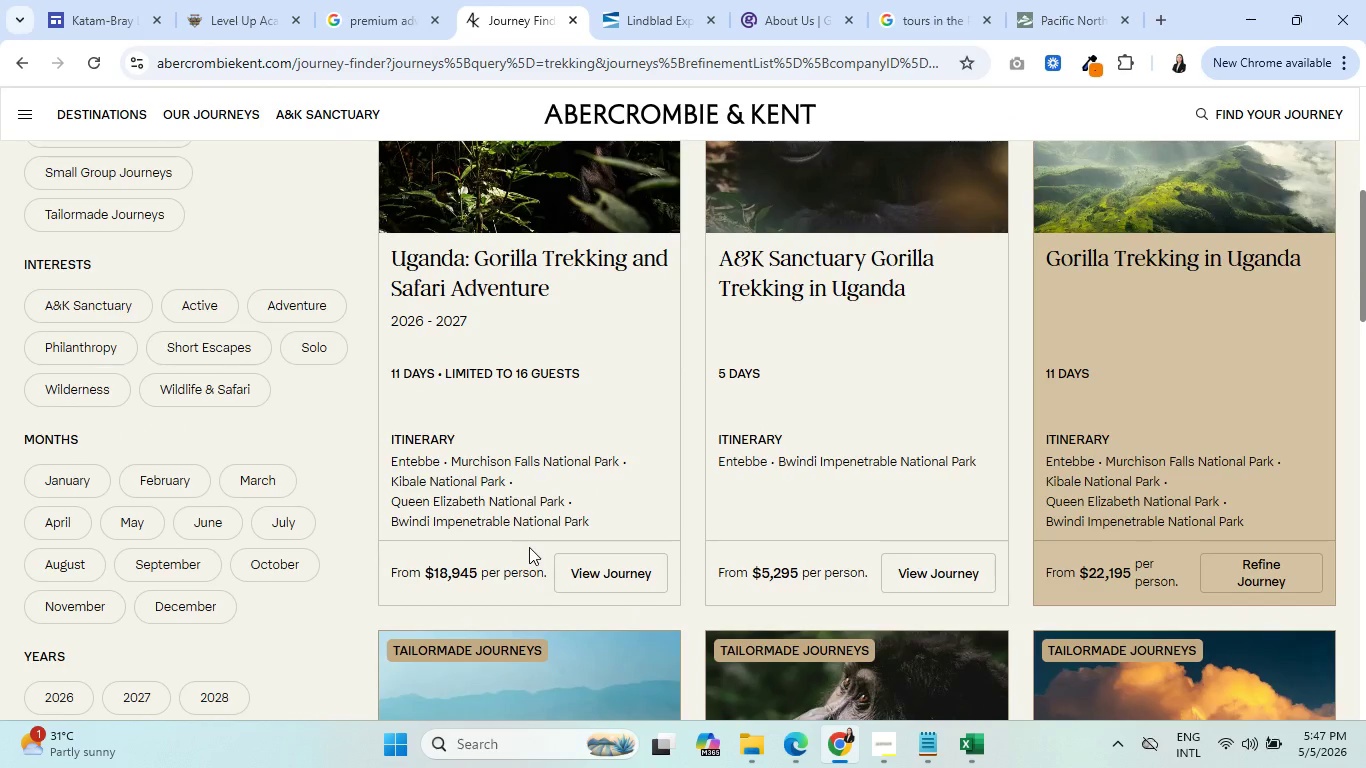 
scroll: coordinate [932, 479], scroll_direction: down, amount: 5.0
 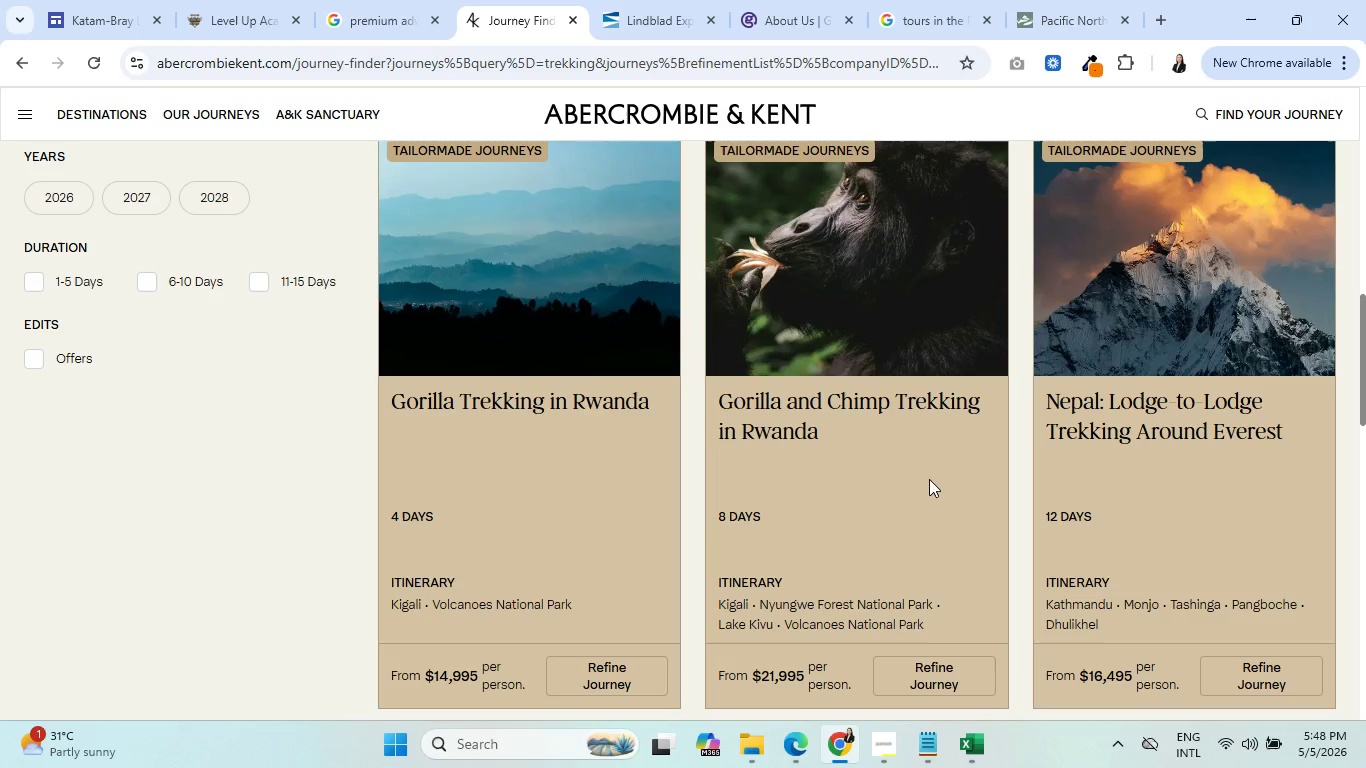 
wait(50.3)
 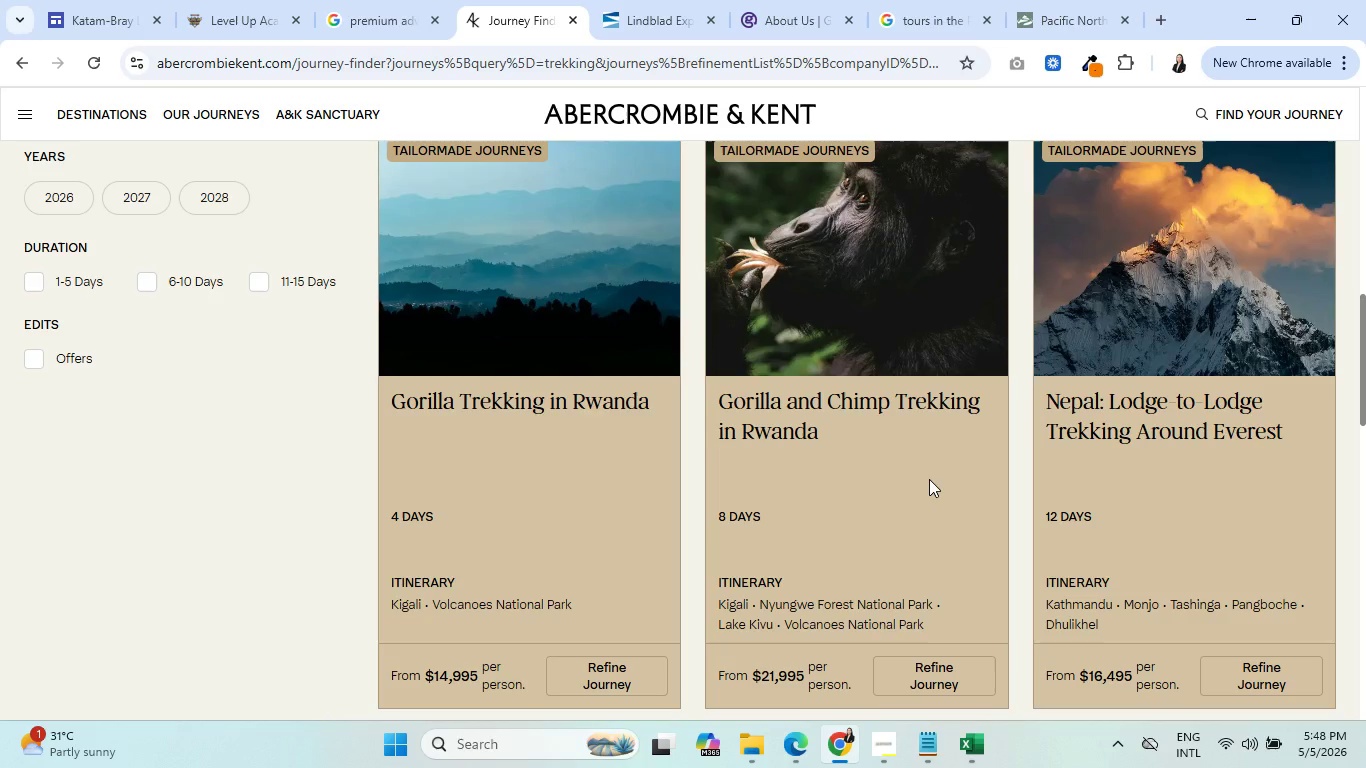 
scroll: coordinate [887, 369], scroll_direction: down, amount: 4.0
 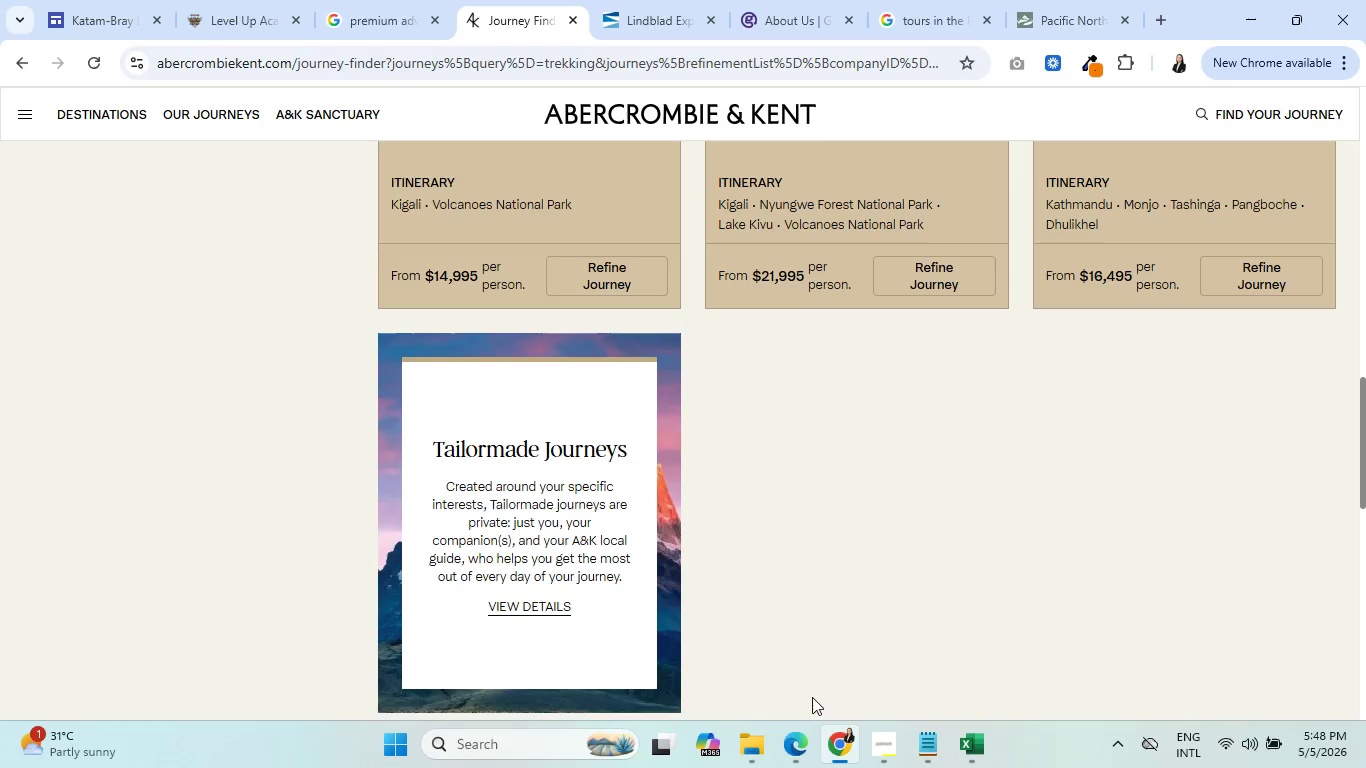 
left_click([883, 747])